 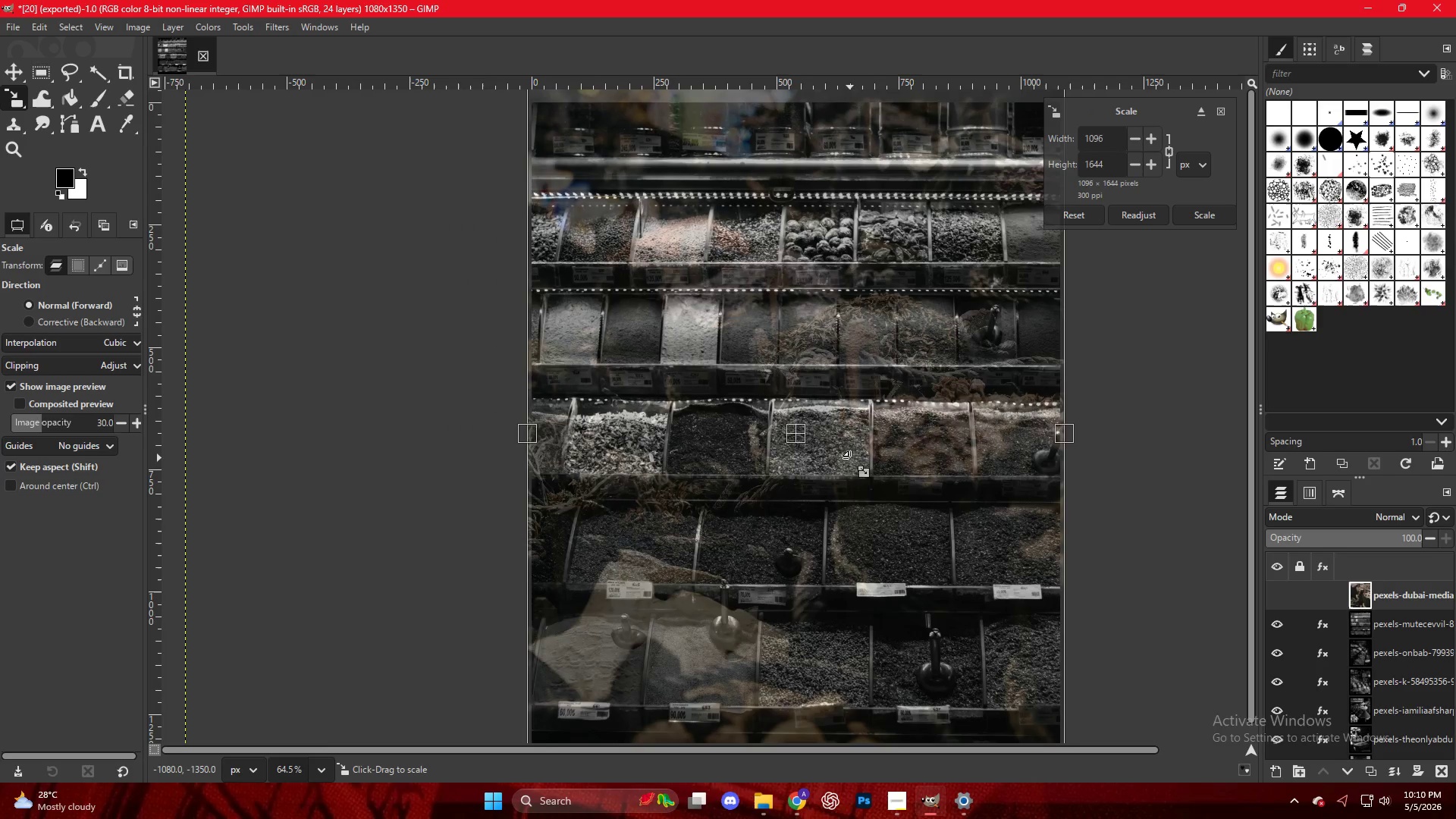 
left_click([850, 458])
 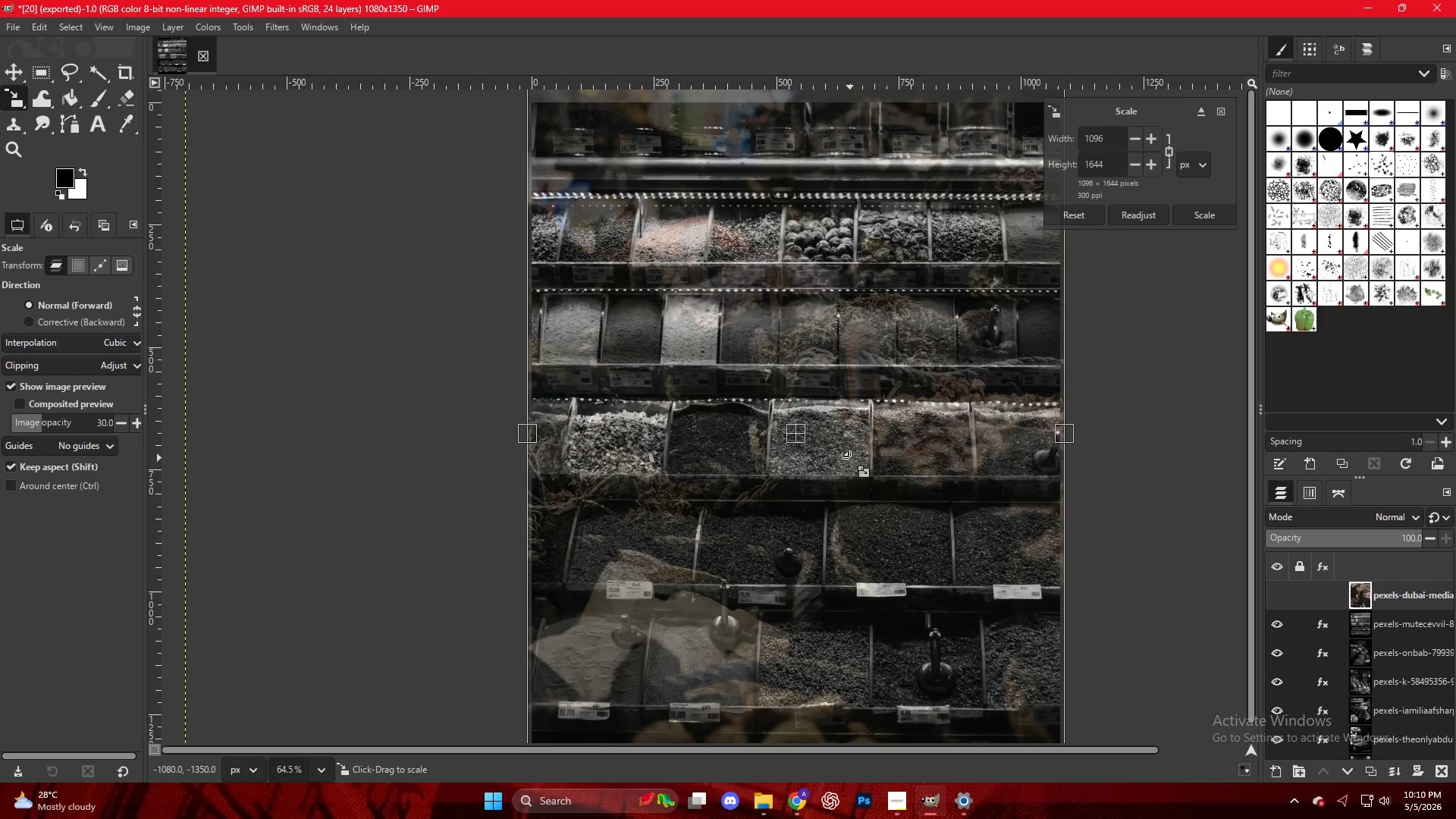 
scroll: coordinate [850, 458], scroll_direction: down, amount: 4.0
 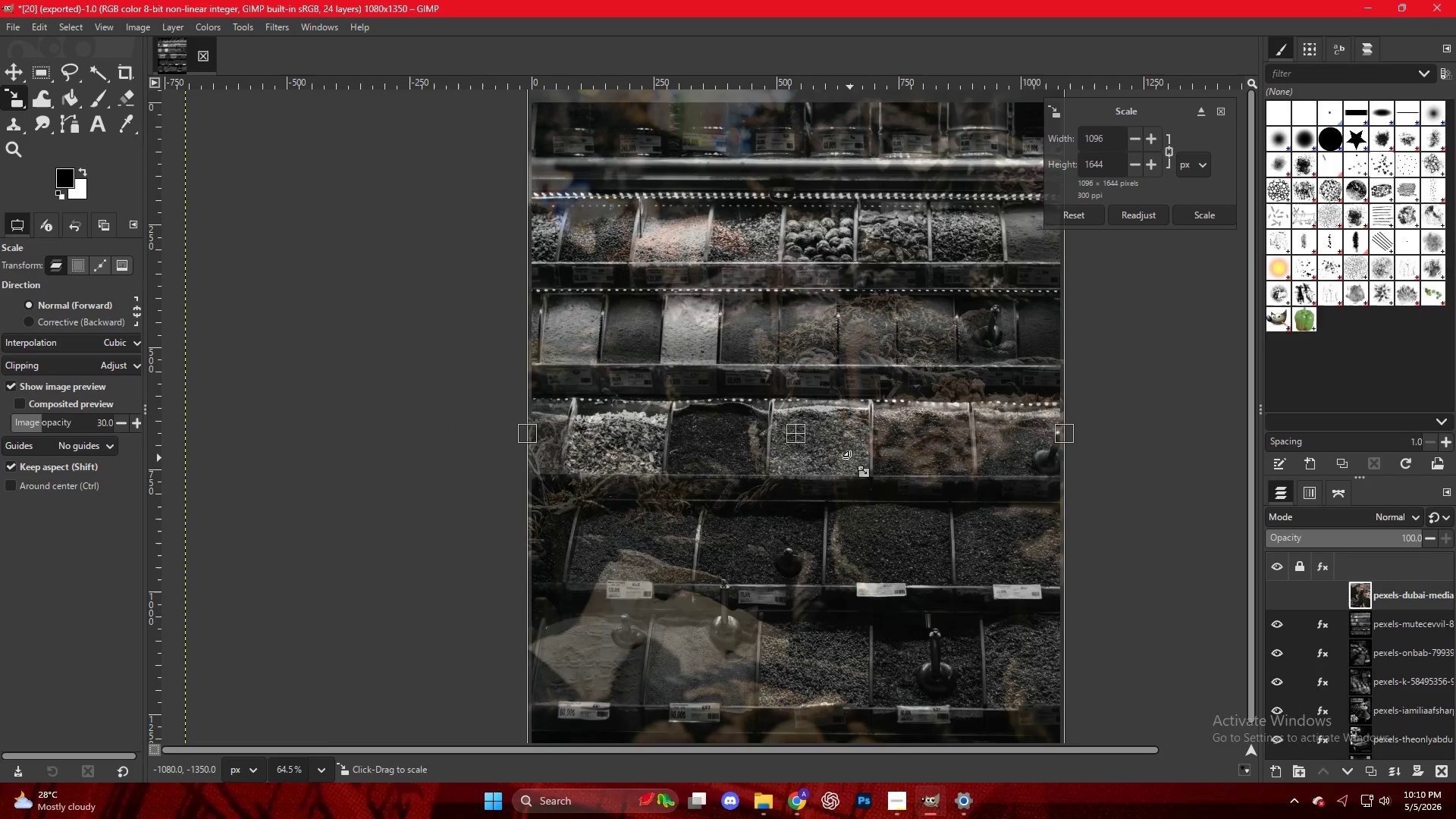 
key(NumpadEnter)
 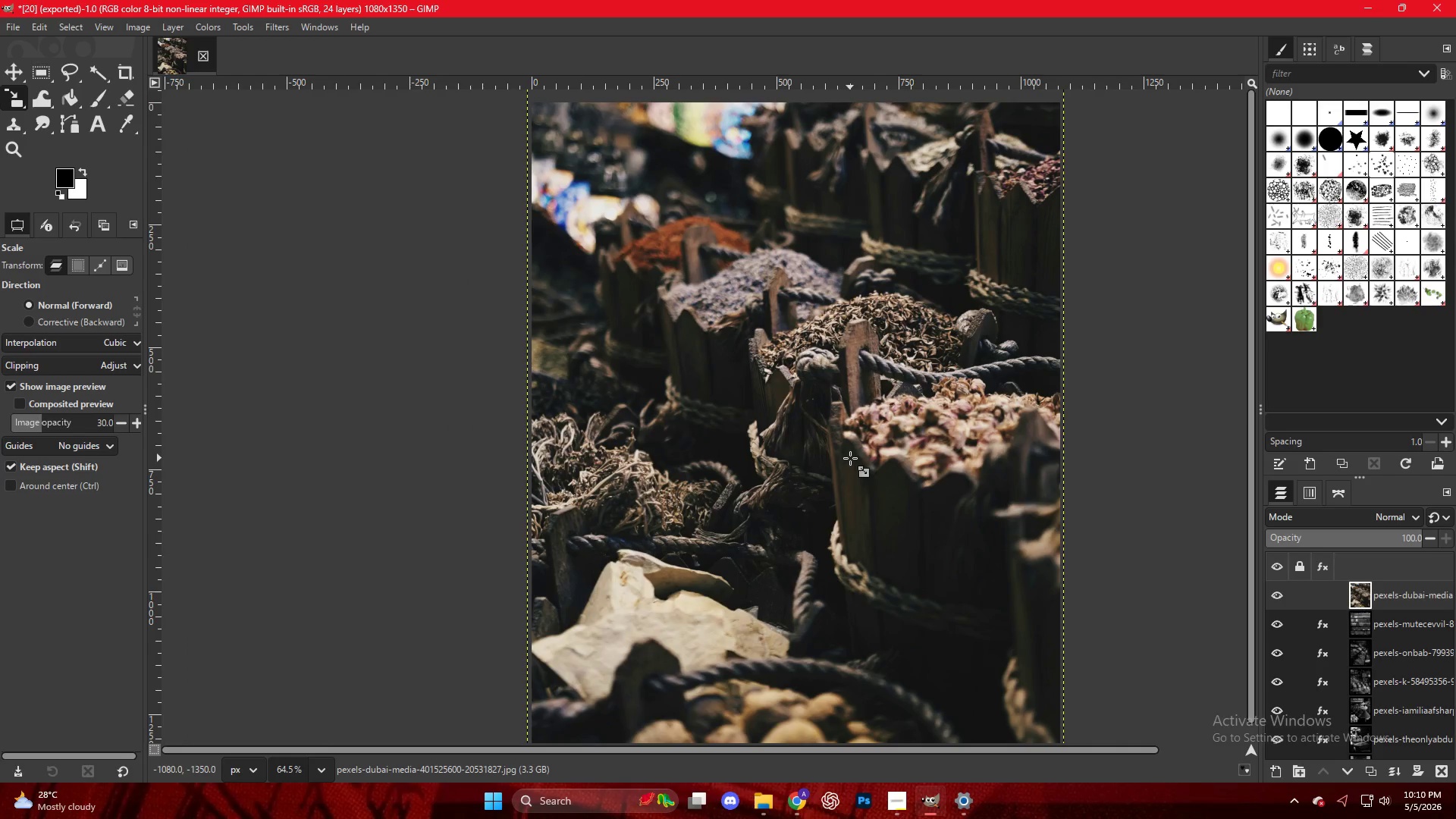 
hold_key(key=ControlLeft, duration=0.42)
 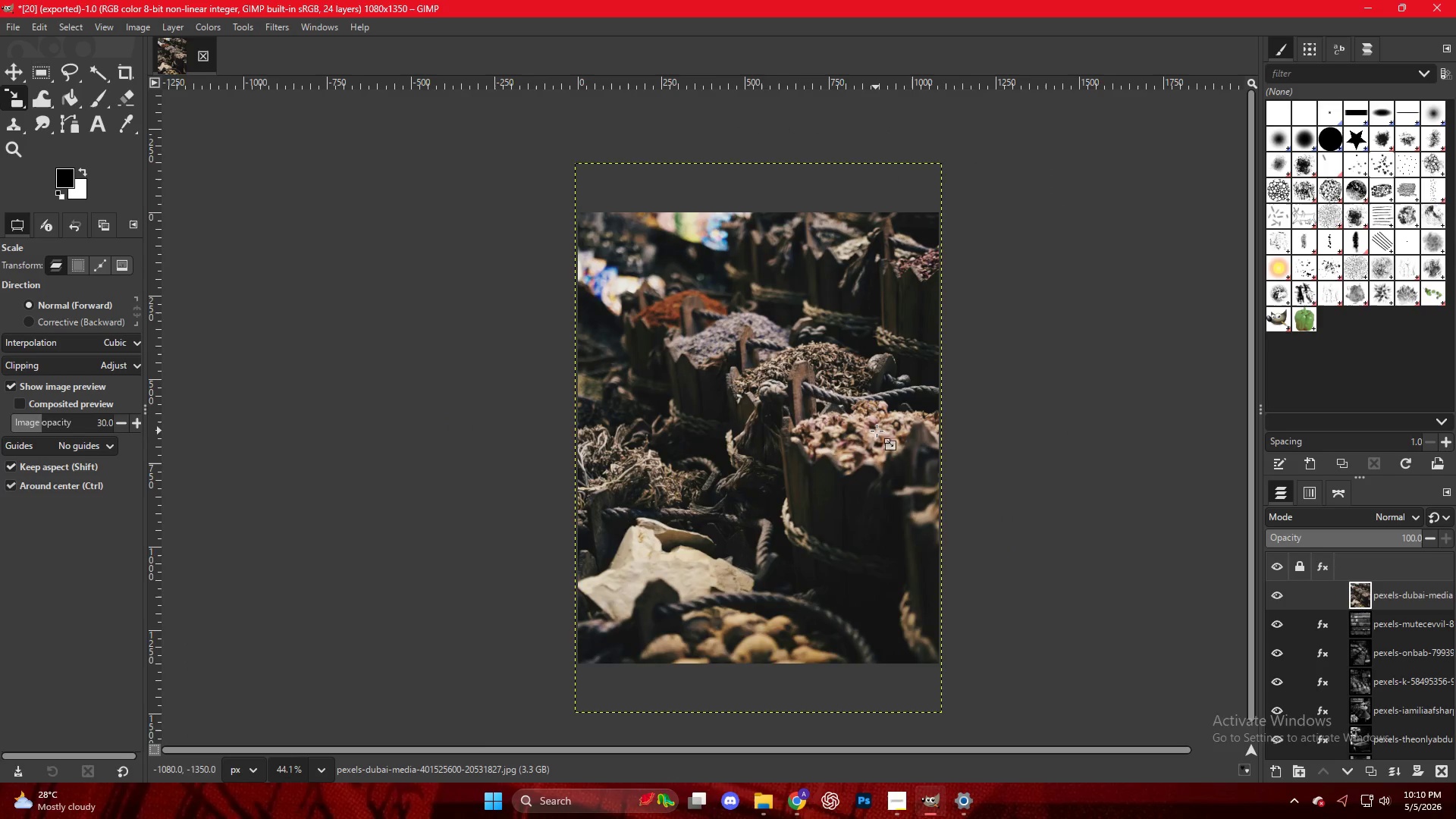 
hold_key(key=ControlLeft, duration=0.56)
 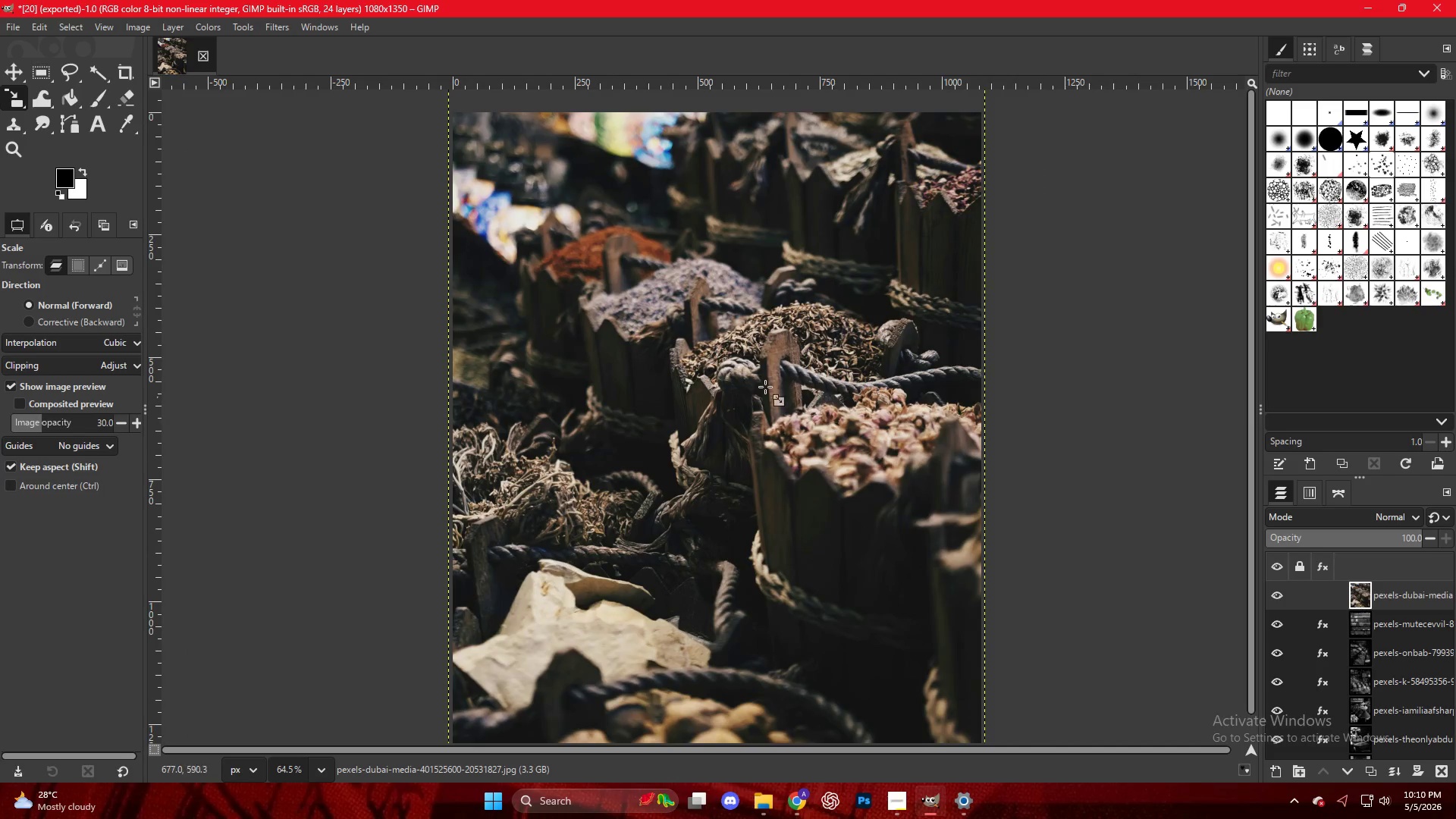 
right_click([752, 365])
 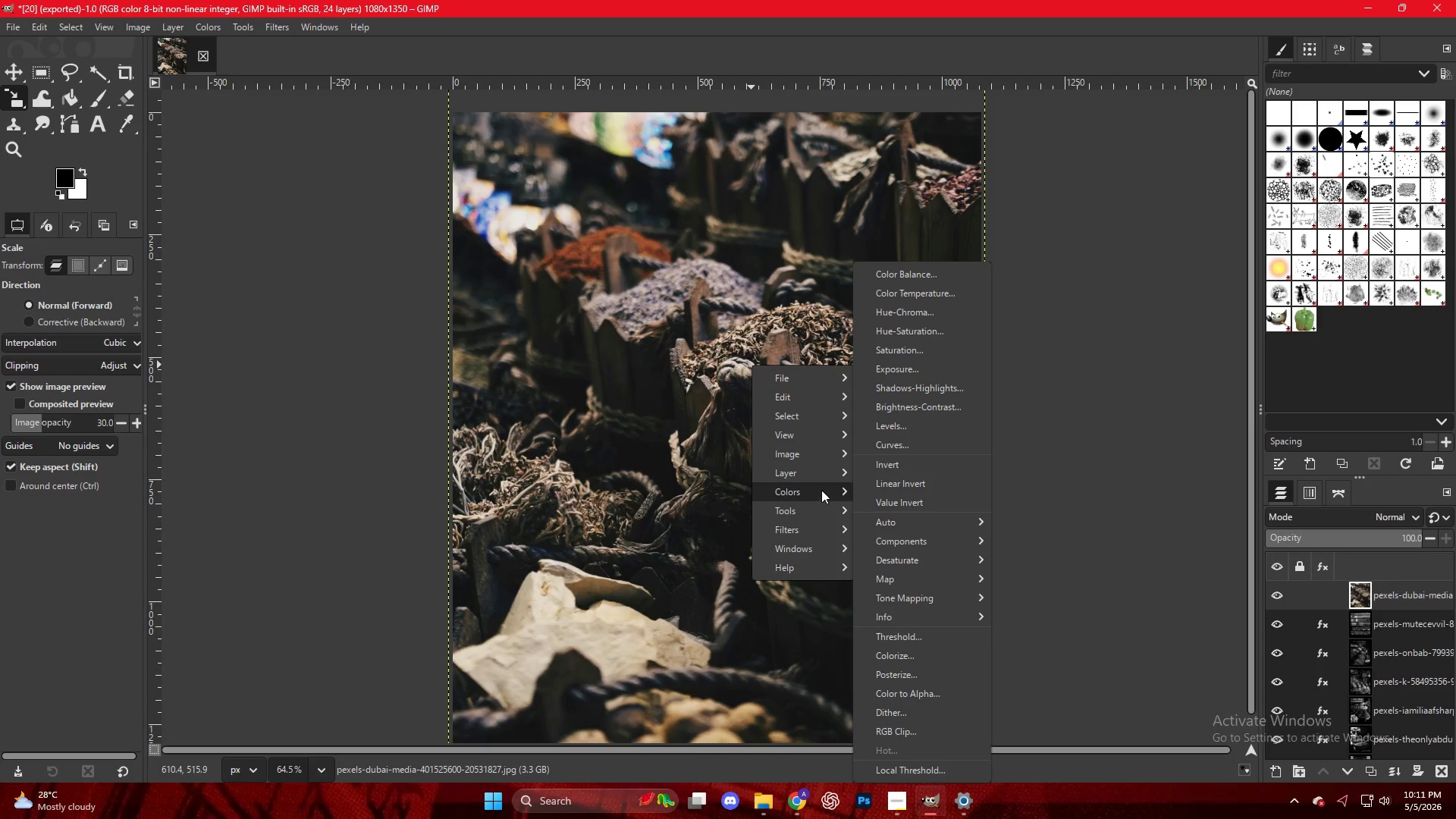 
scroll: coordinate [842, 428], scroll_direction: none, amount: 0.0
 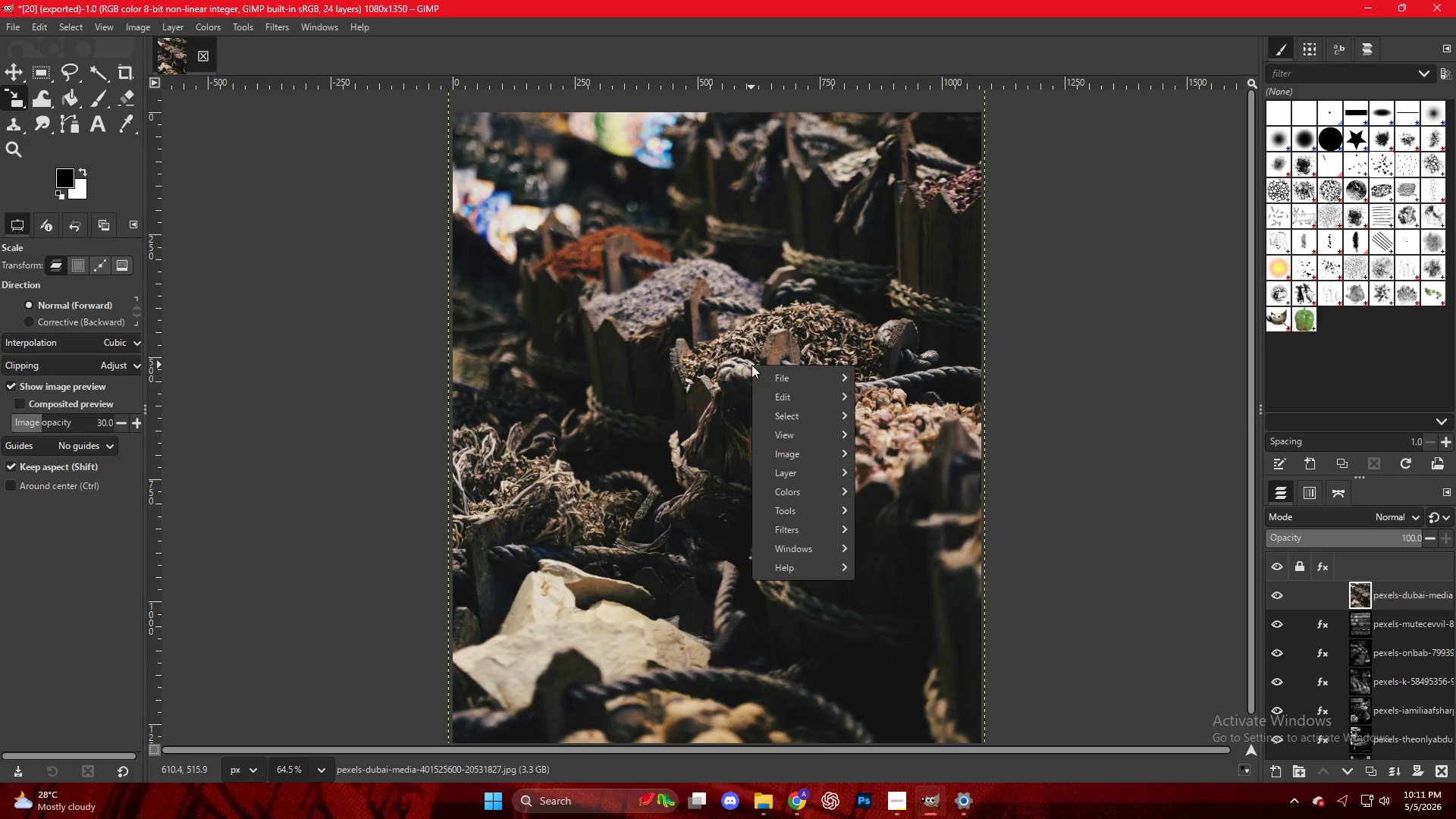 
left_click([916, 338])
 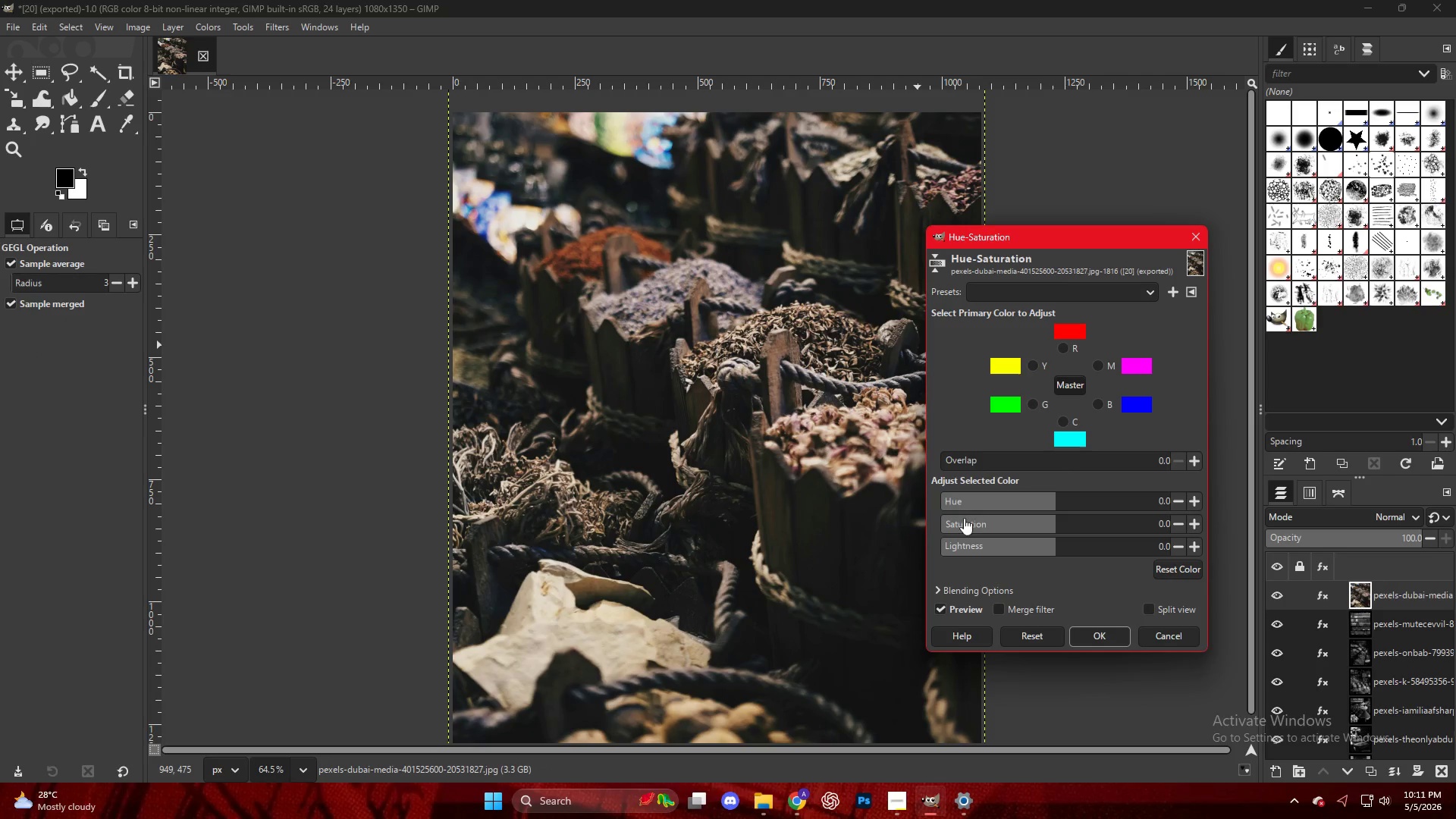 
left_click_drag(start_coordinate=[964, 523], to_coordinate=[893, 525])
 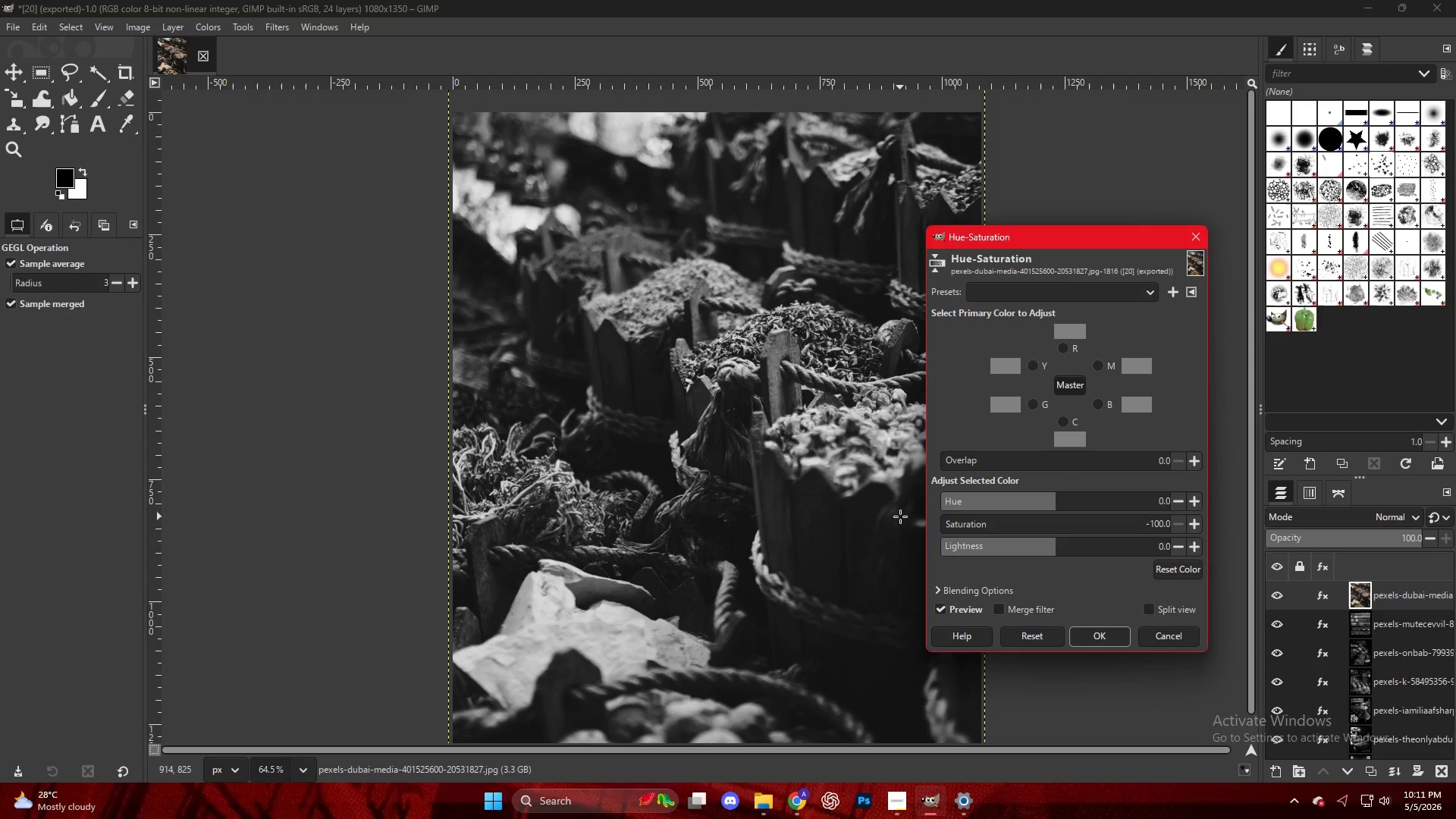 
key(NumpadEnter)
 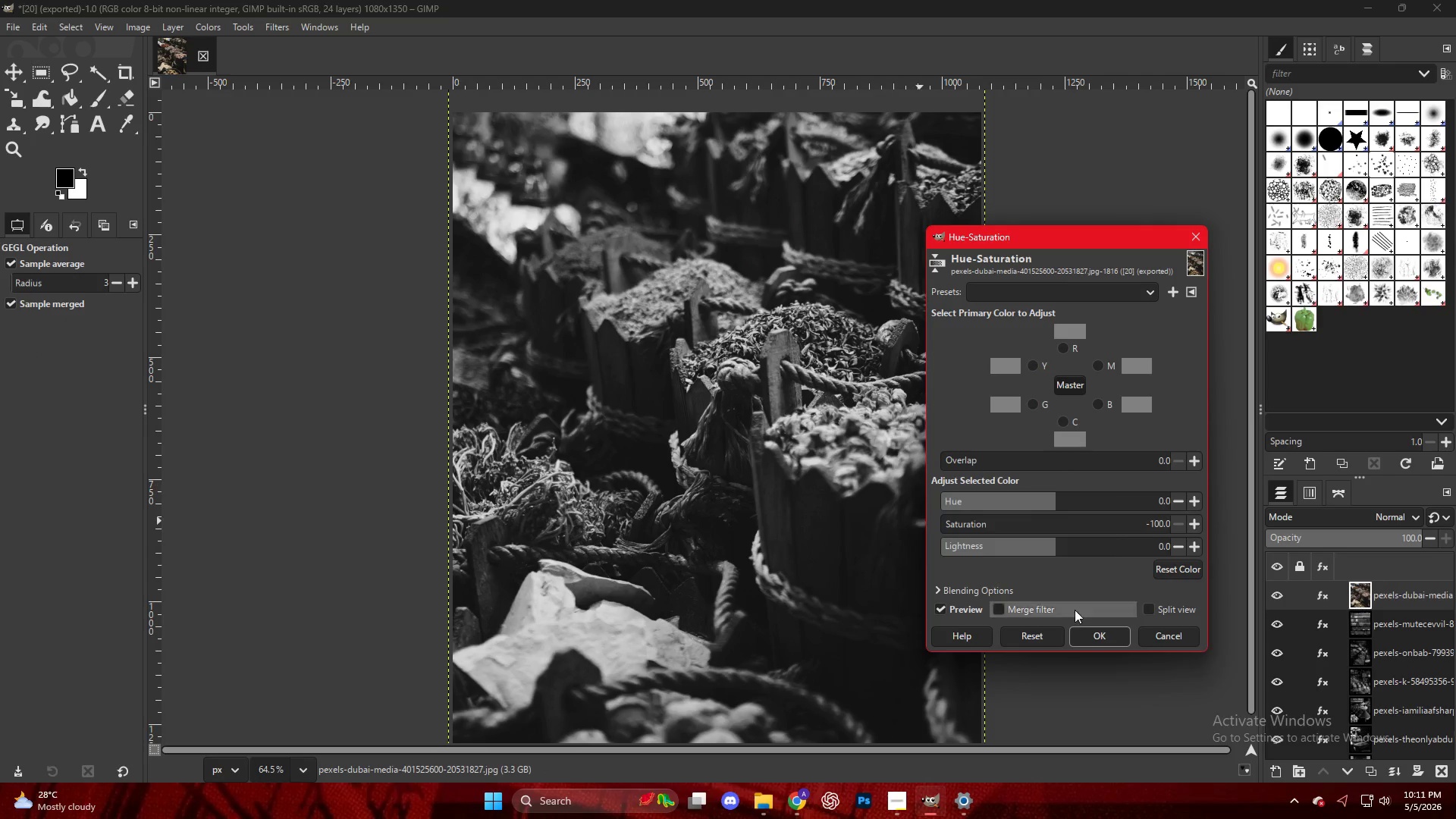 
left_click([1091, 639])
 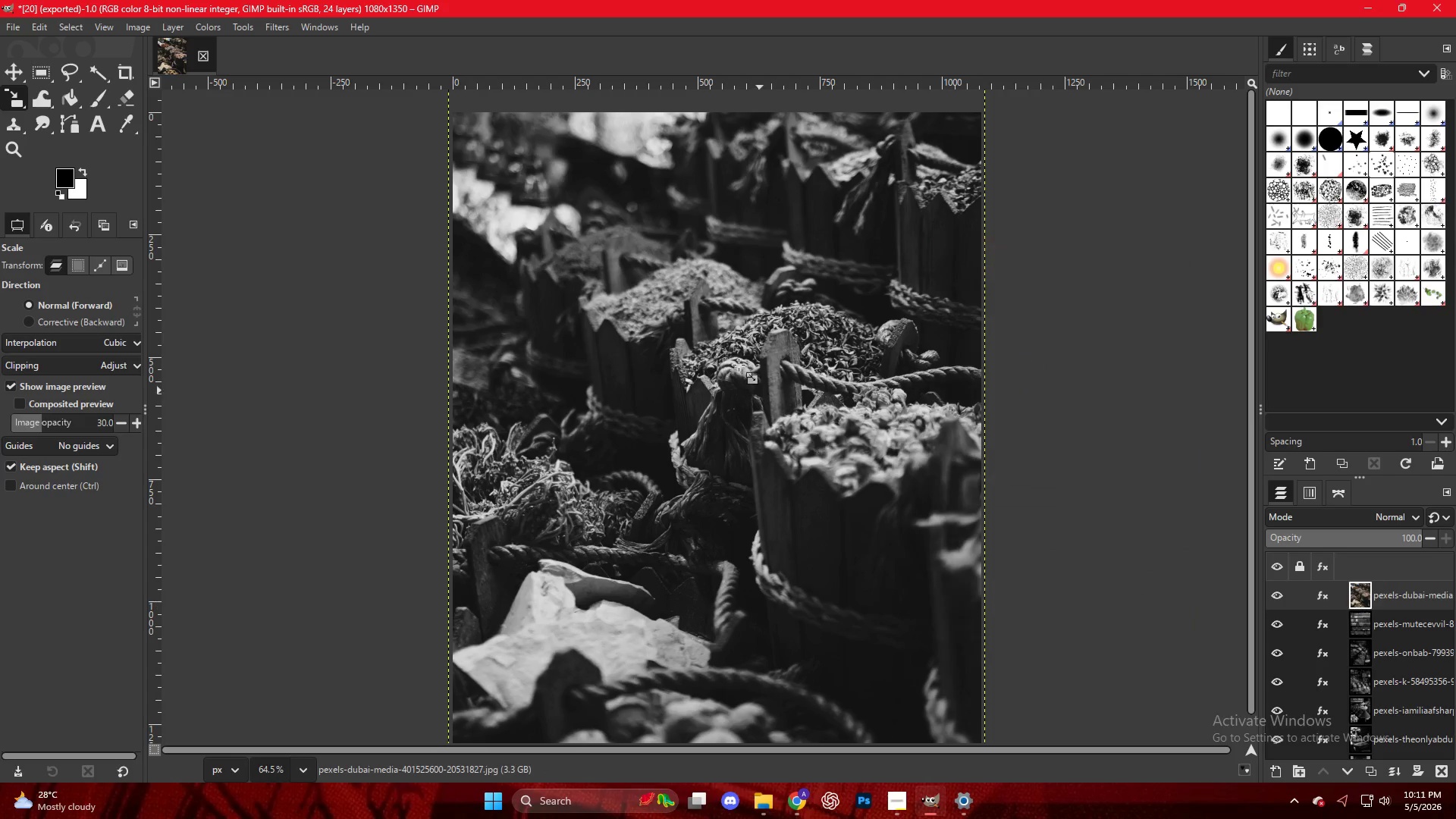 
right_click([717, 335])
 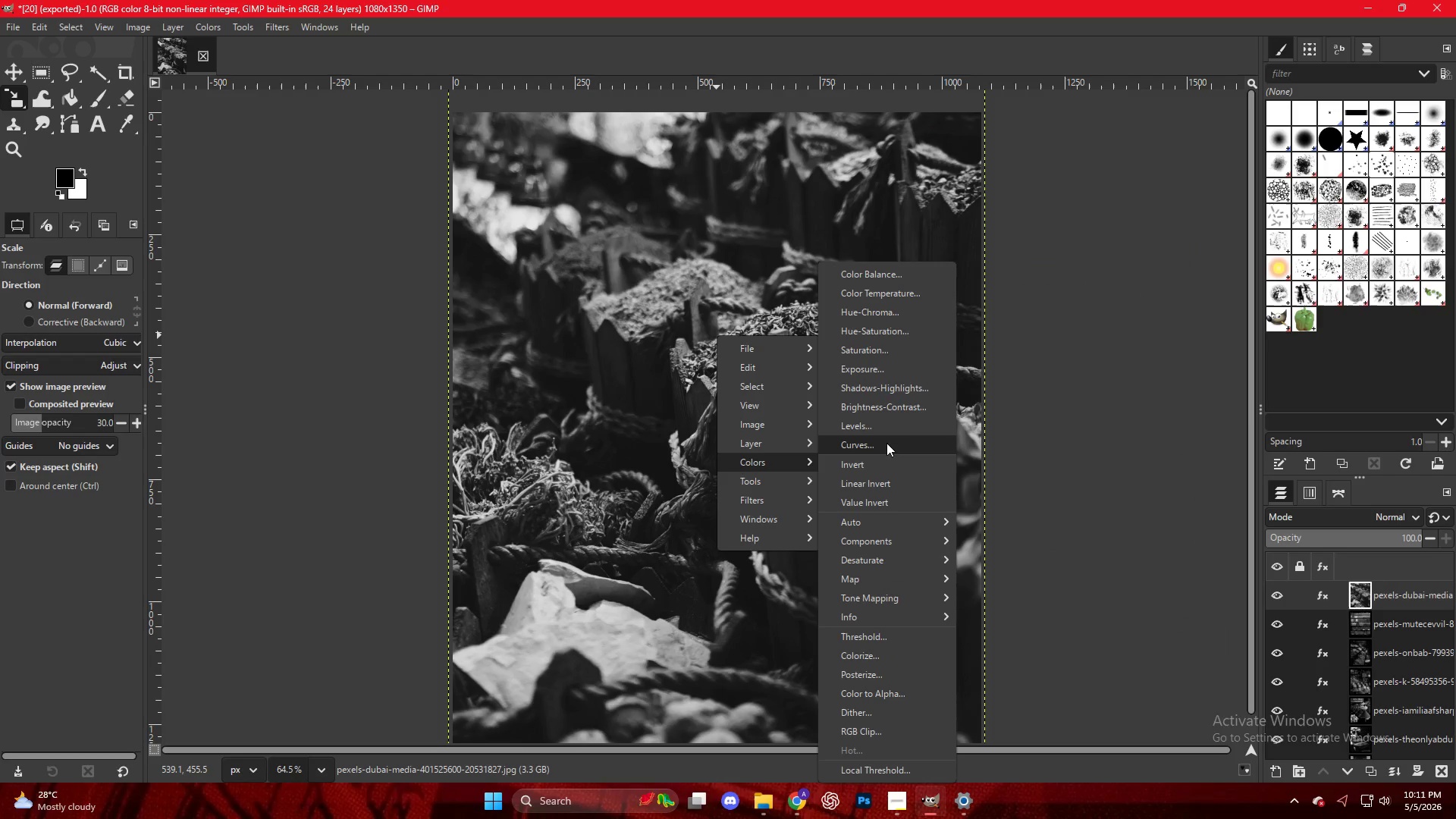 
wait(5.11)
 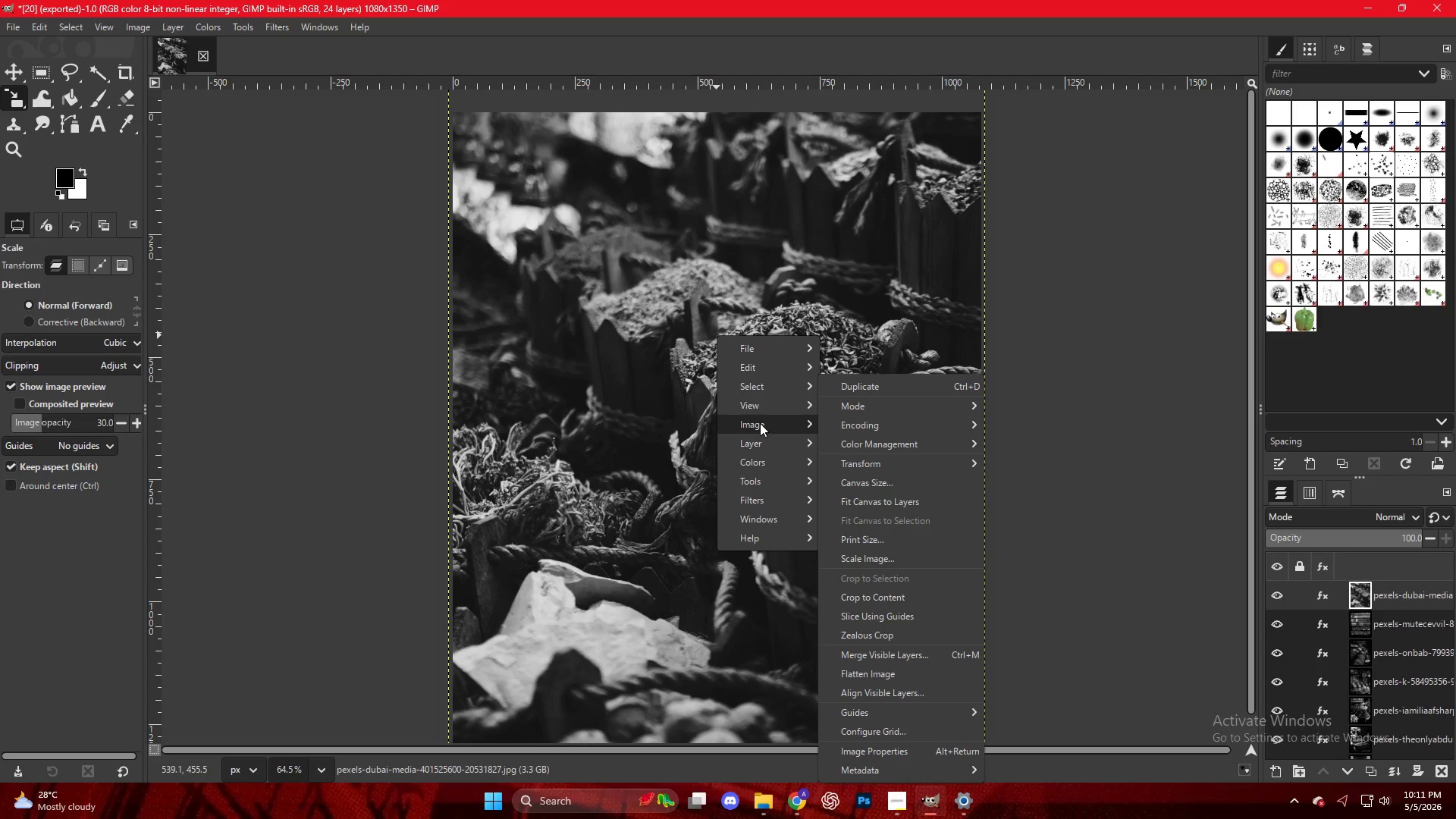 
left_click([886, 432])
 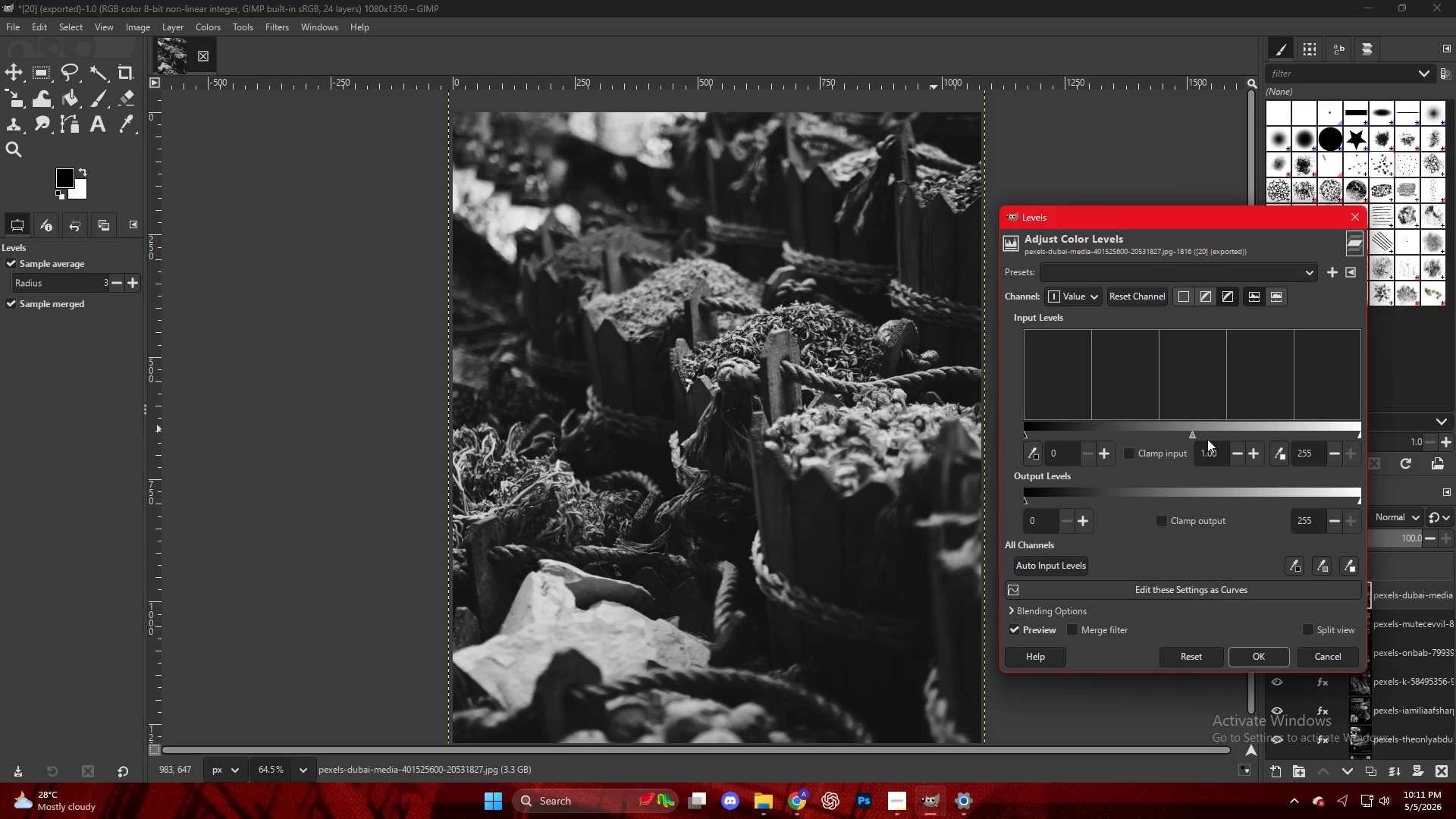 
left_click([1218, 436])
 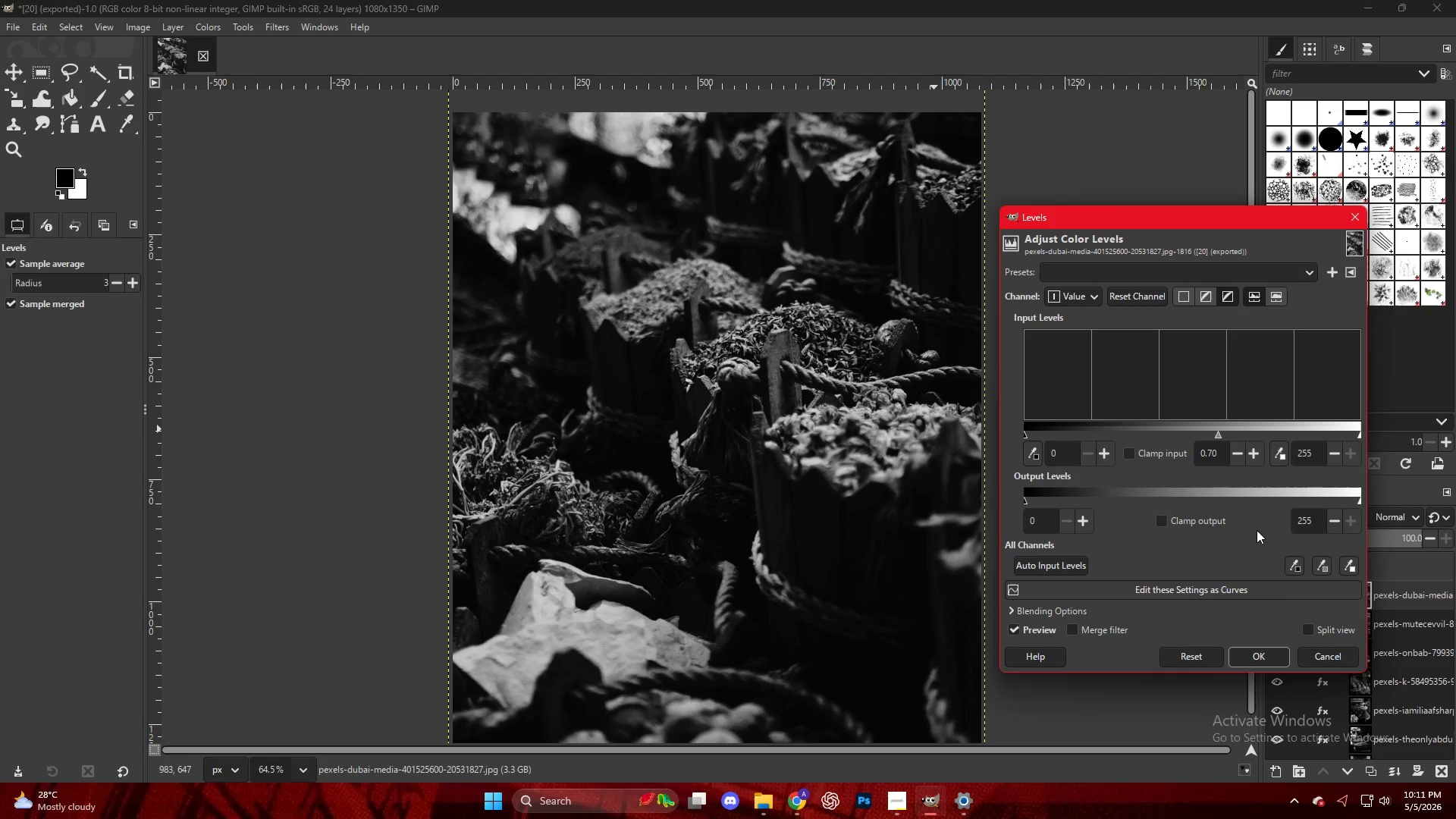 
left_click([1260, 654])
 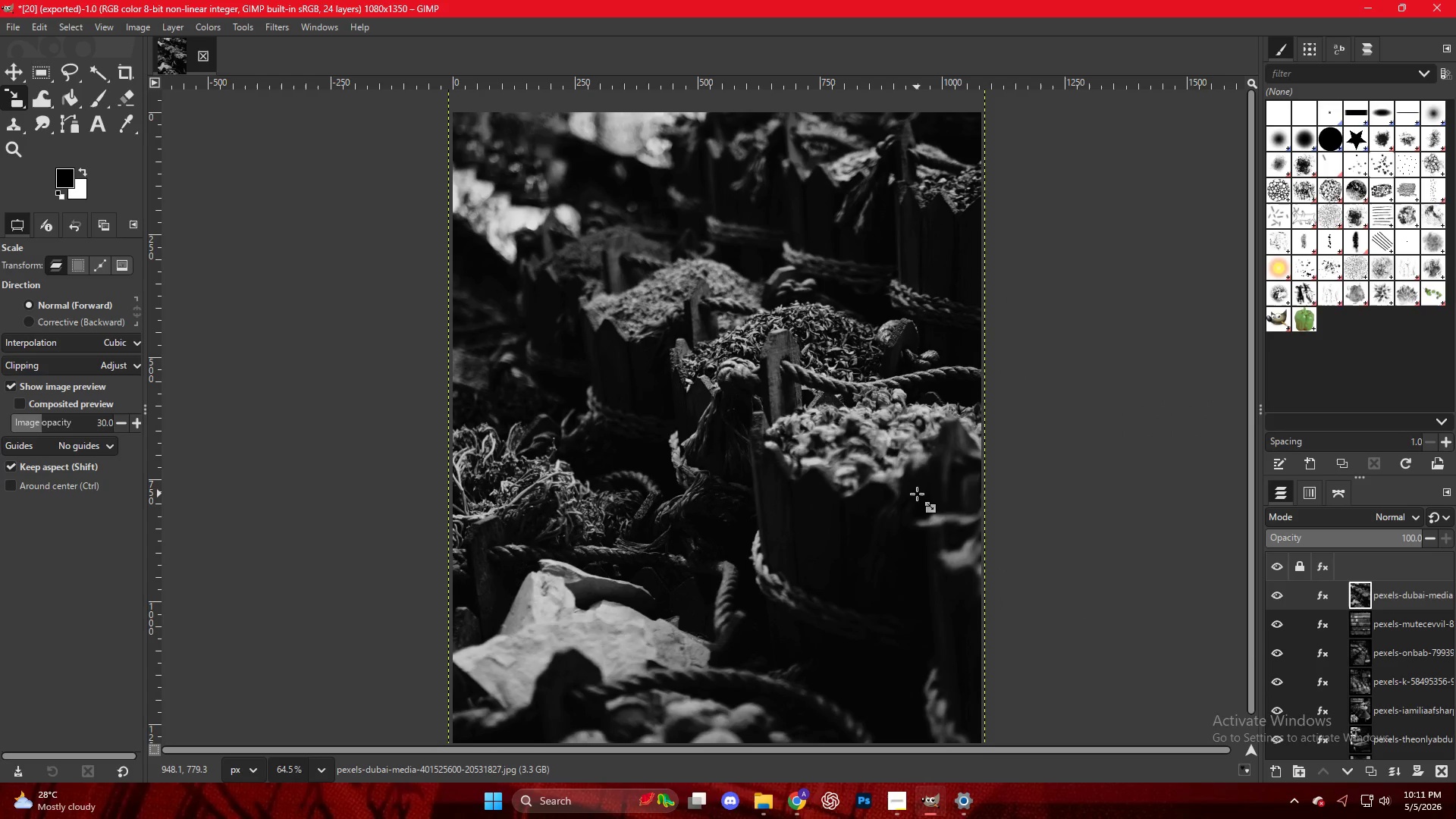 
wait(5.59)
 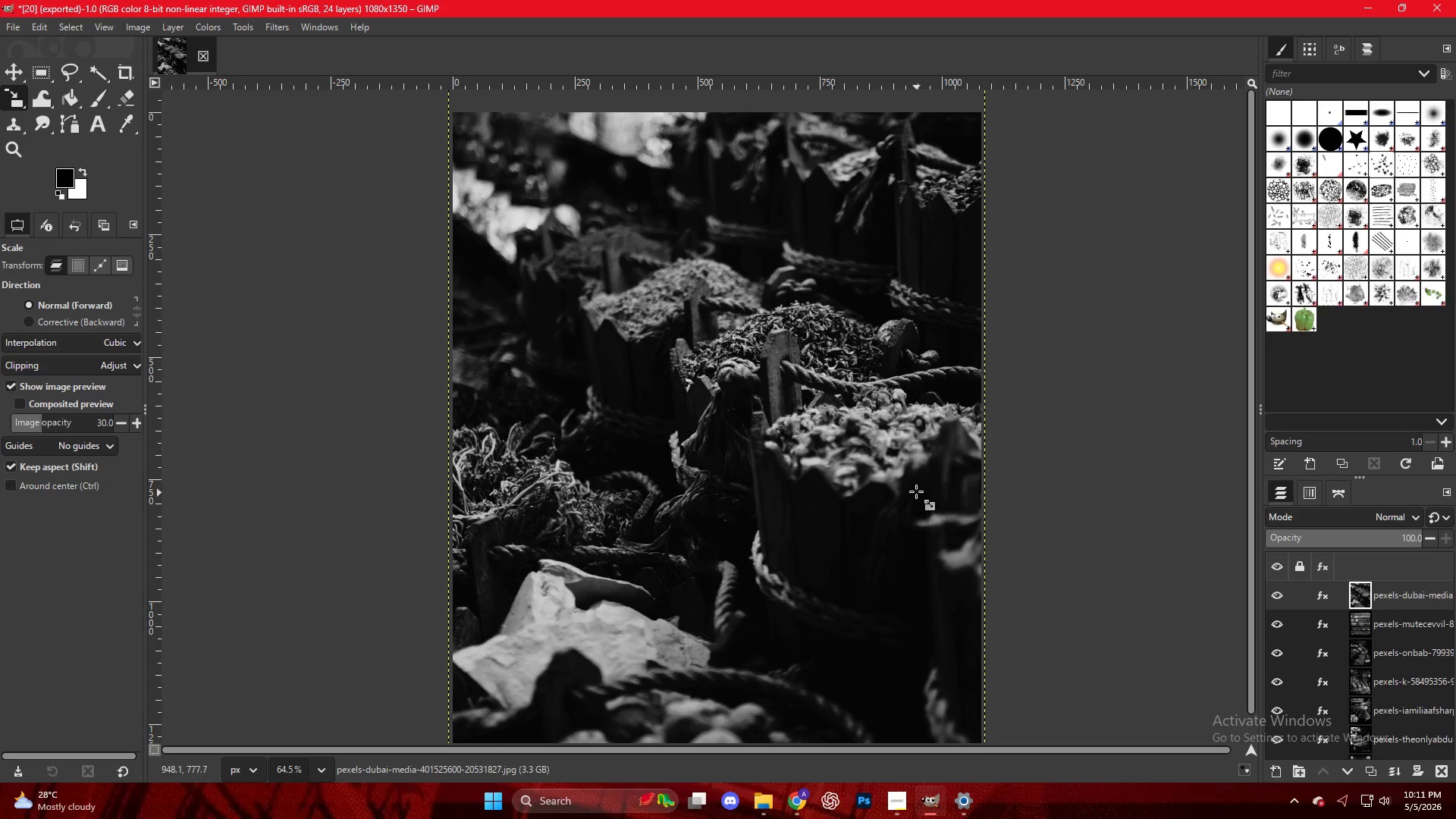 
key(Control+Shift+E)
 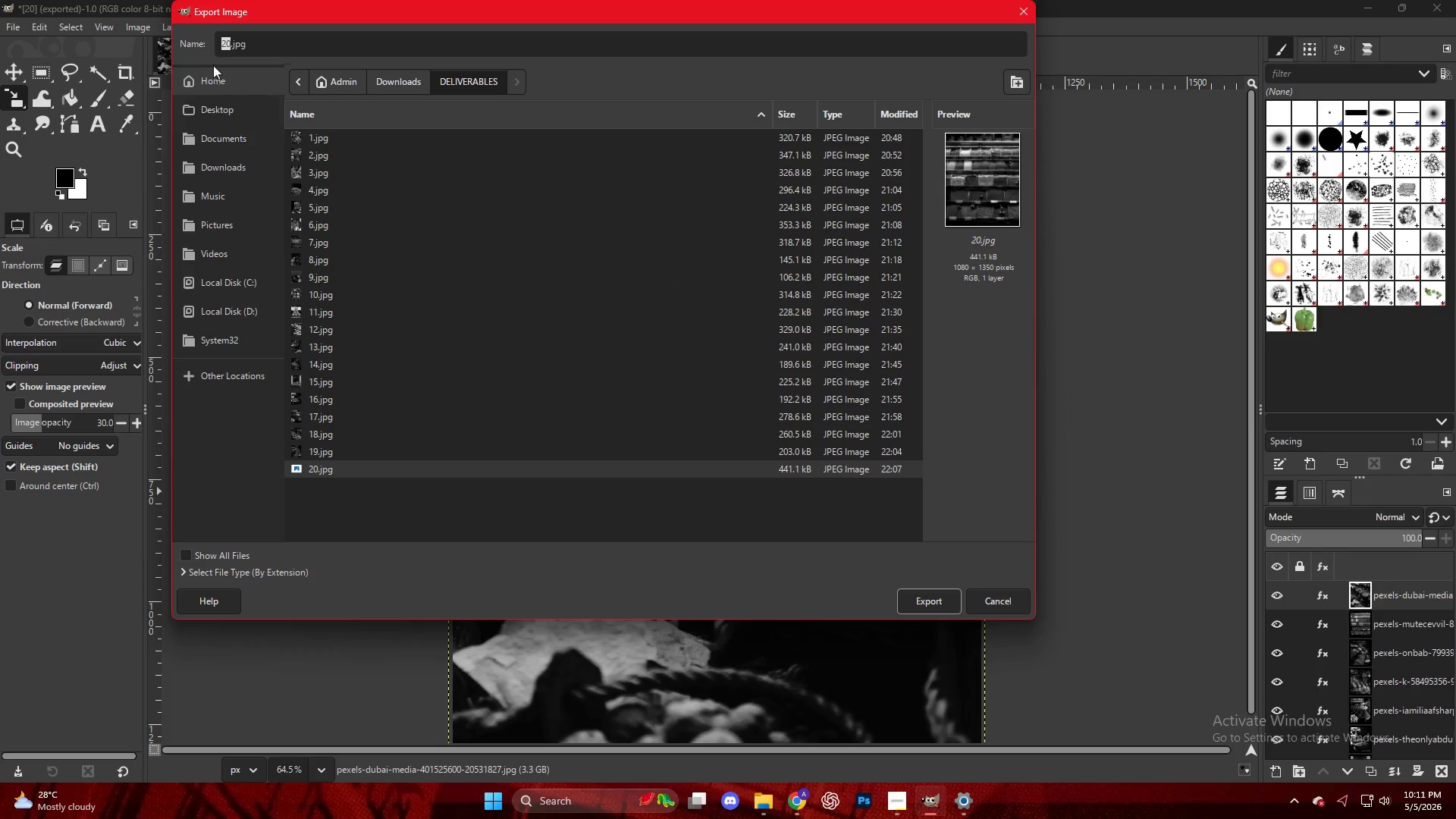 
left_click([228, 42])
 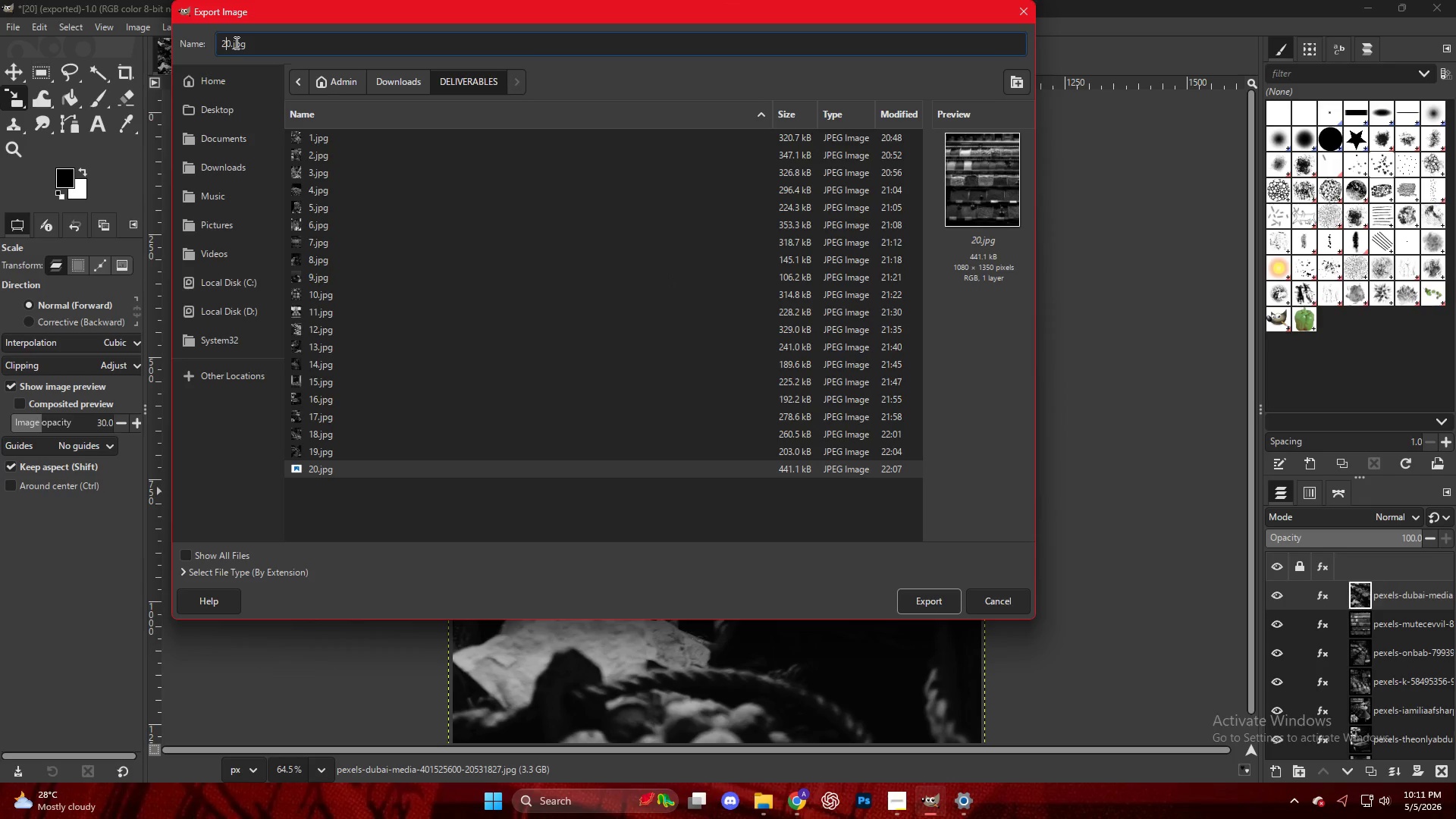 
key(ArrowRight)
 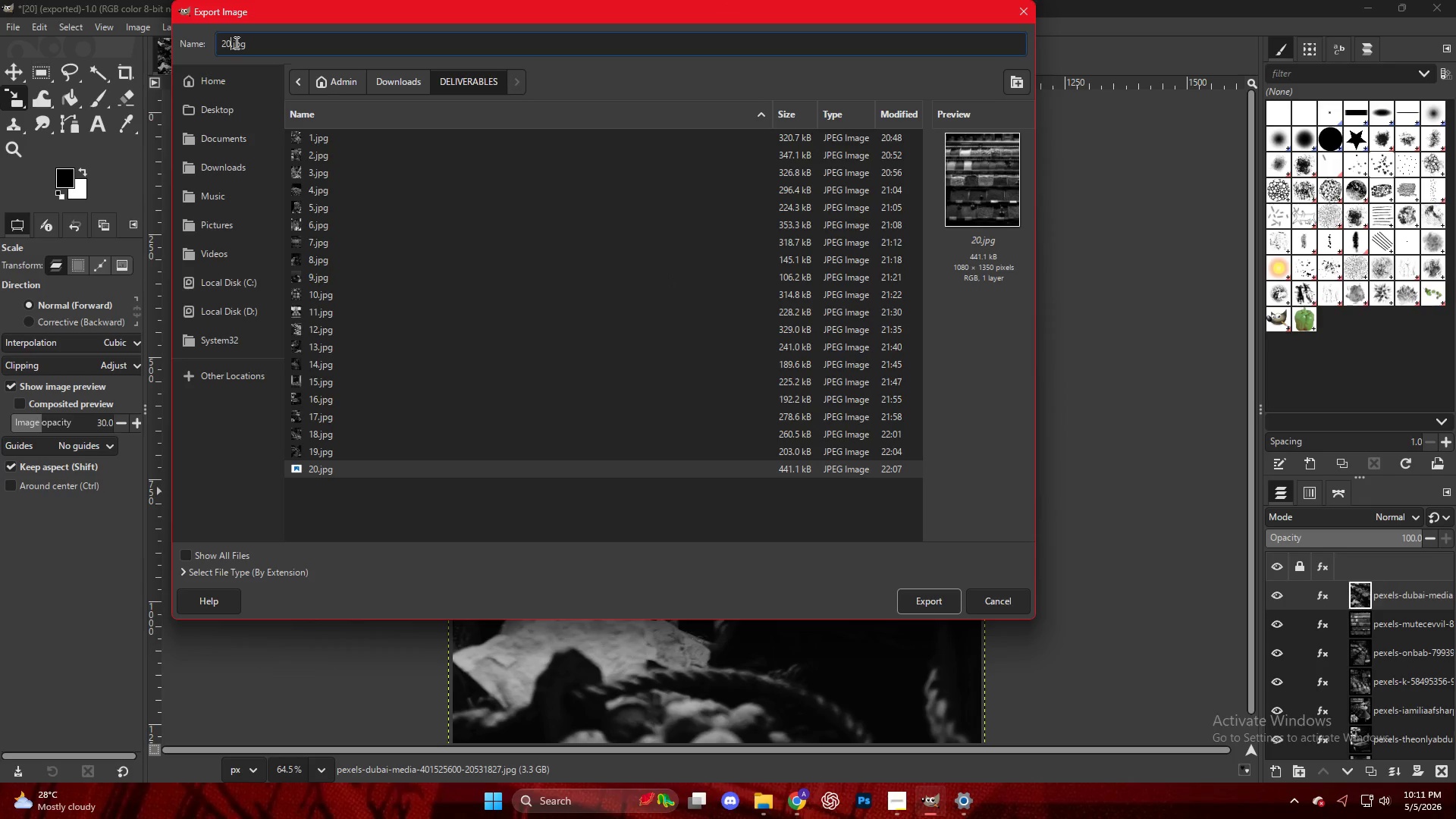 
key(Backspace)
 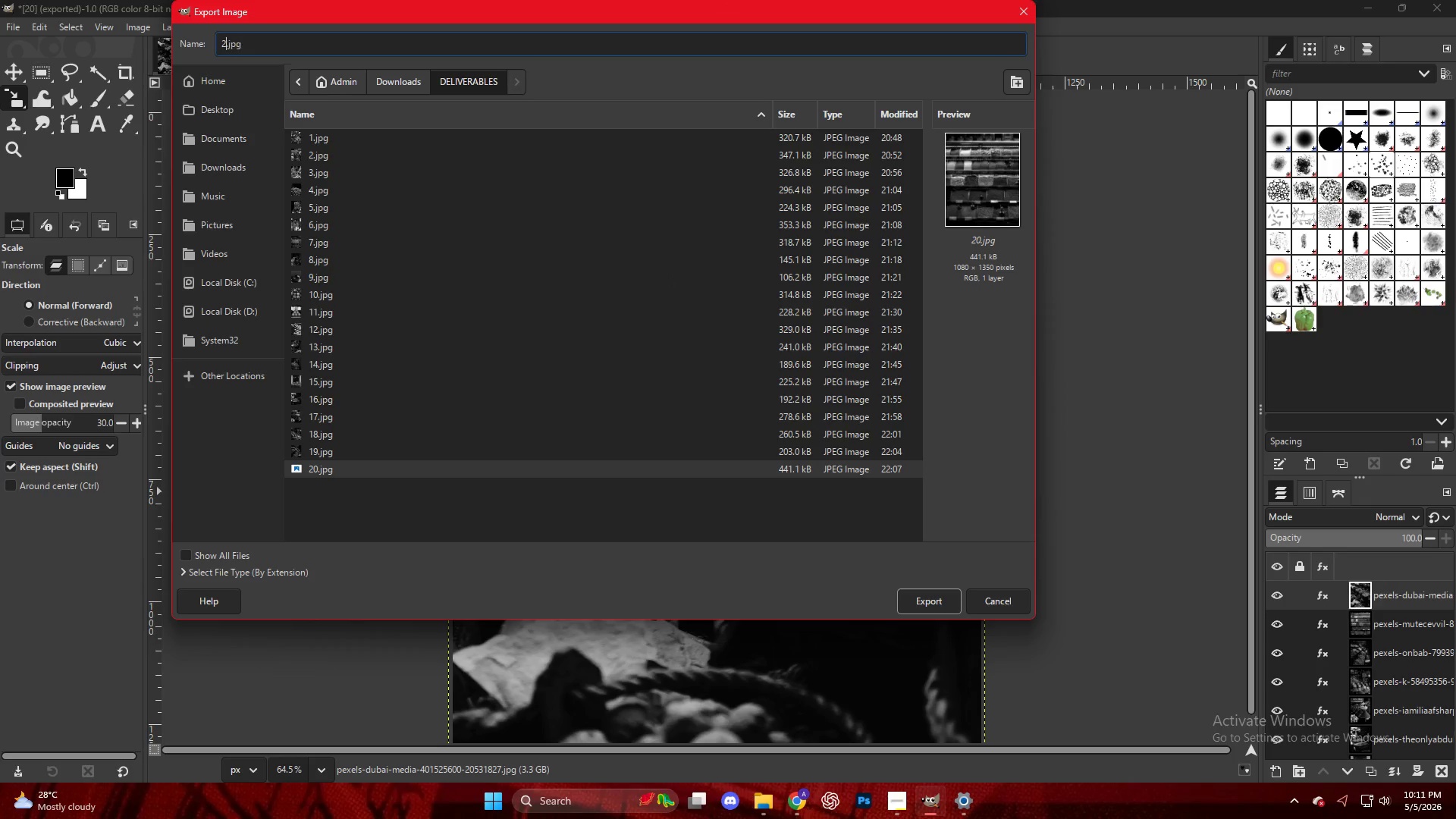 
key(1)
 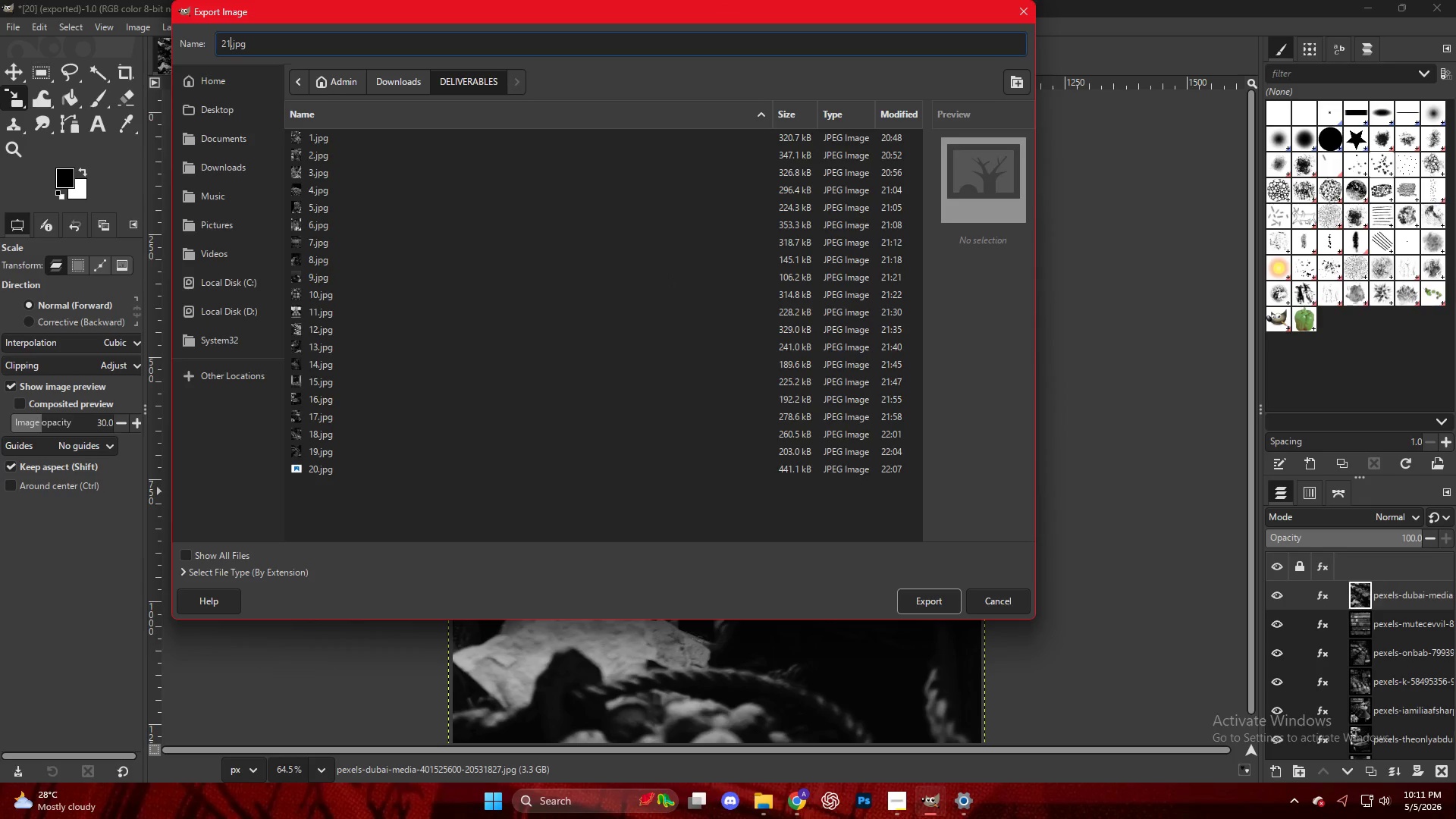 
key(Enter)
 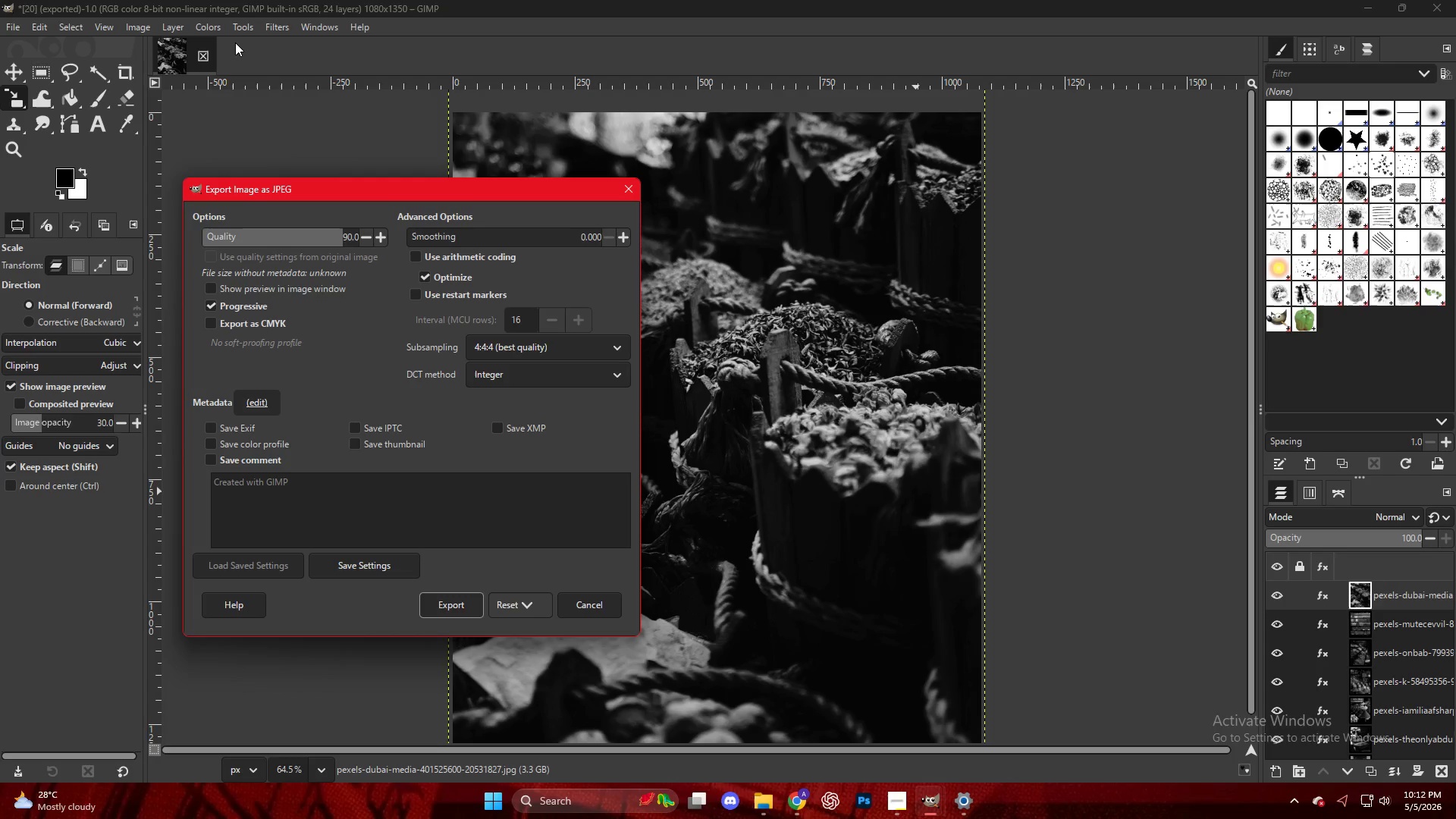 
wait(53.14)
 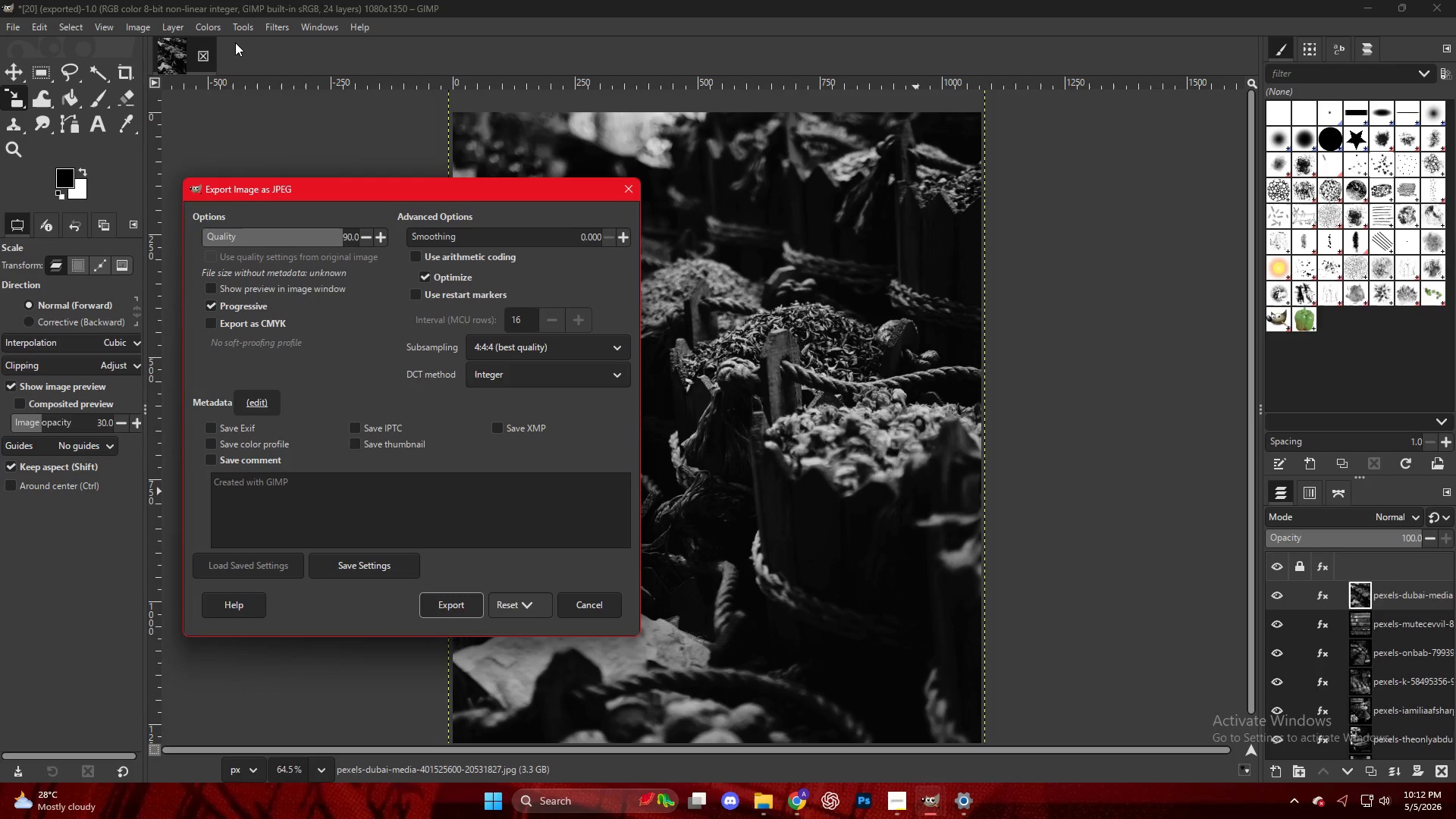 
left_click([442, 613])
 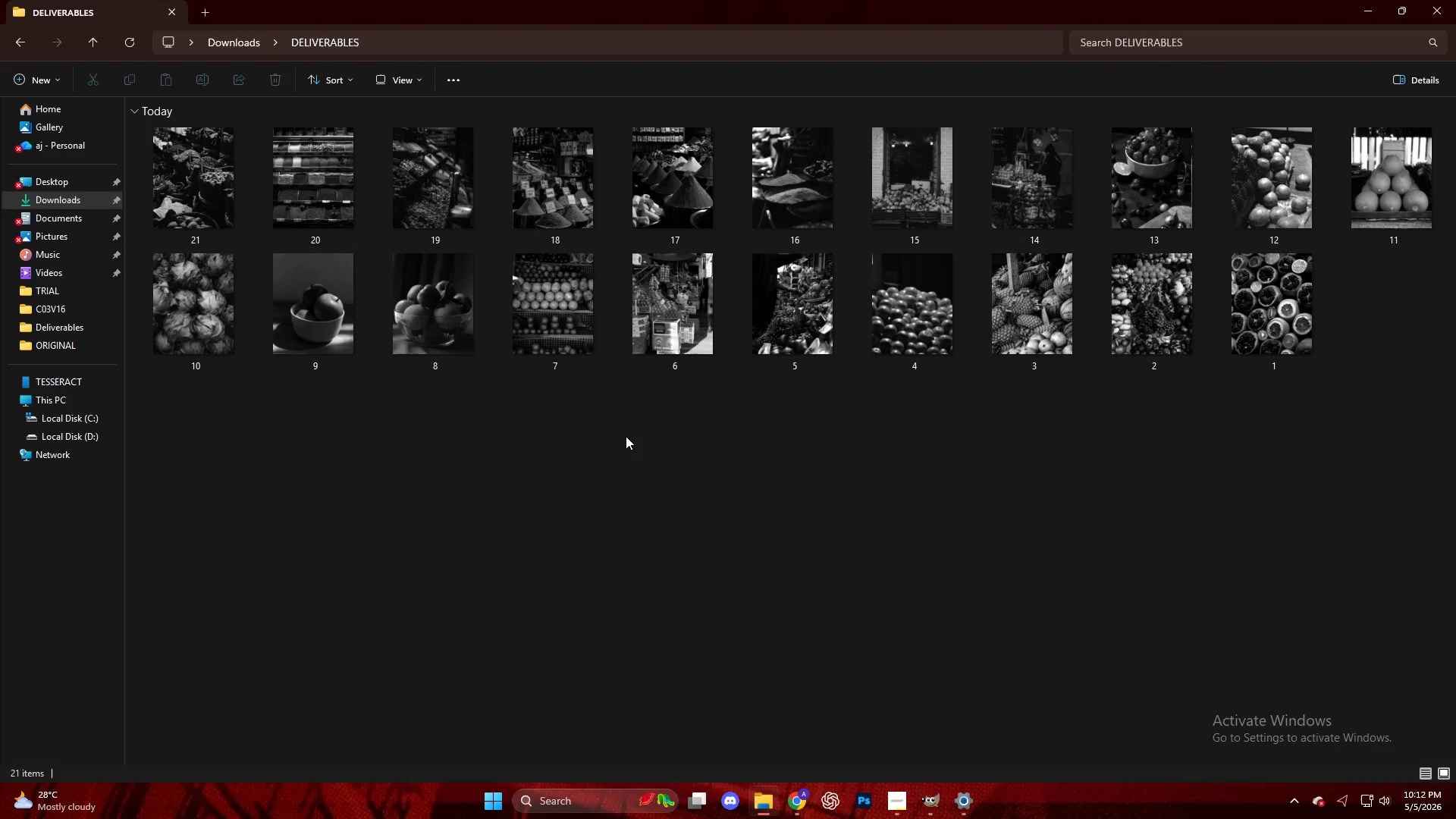 
left_click([935, 808])
 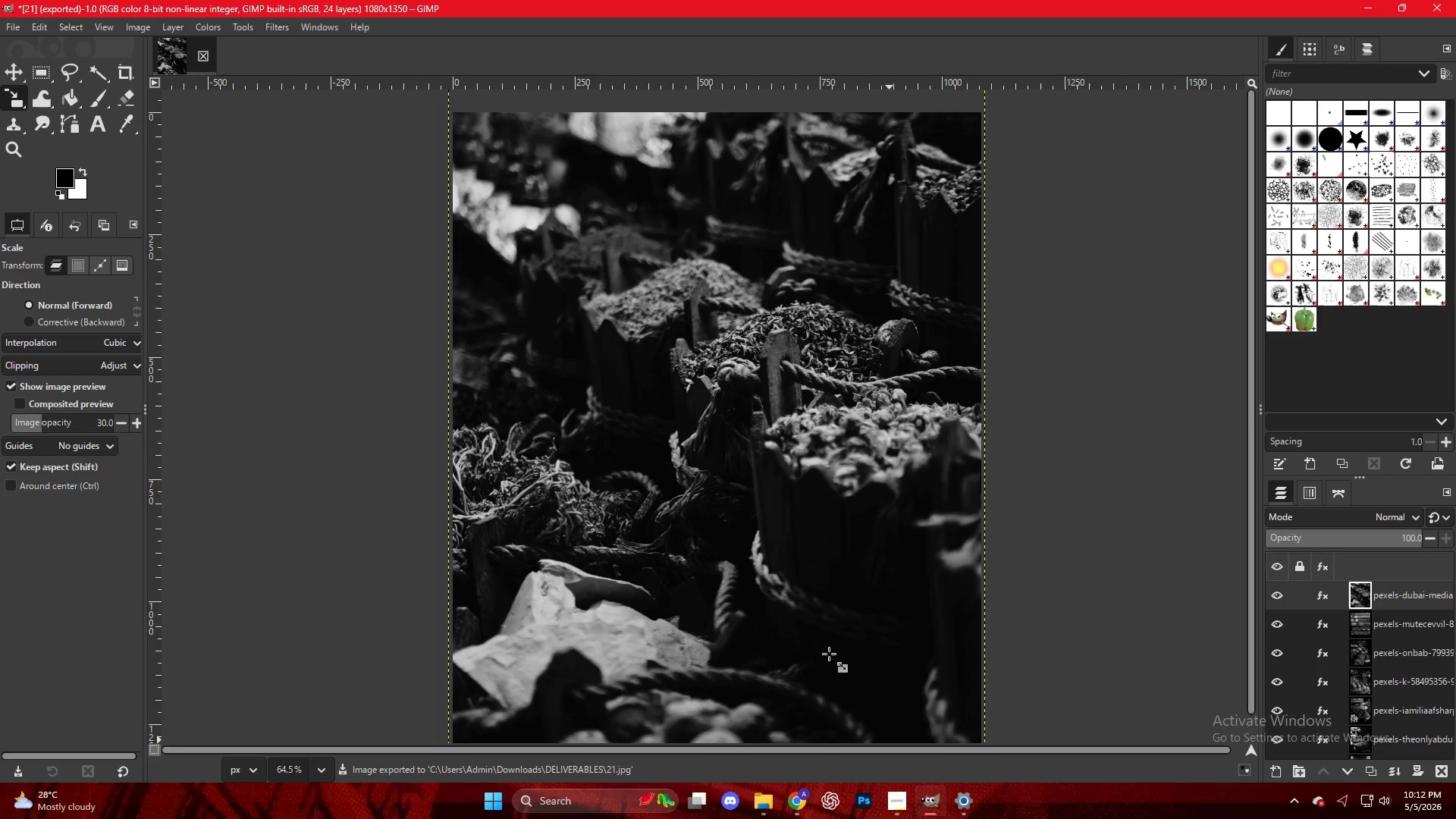 
hold_key(key=ControlLeft, duration=0.41)
hold_key(key=ControlLeft, duration=0.66)
scroll: coordinate [680, 400], scroll_direction: up, amount: 1.0
 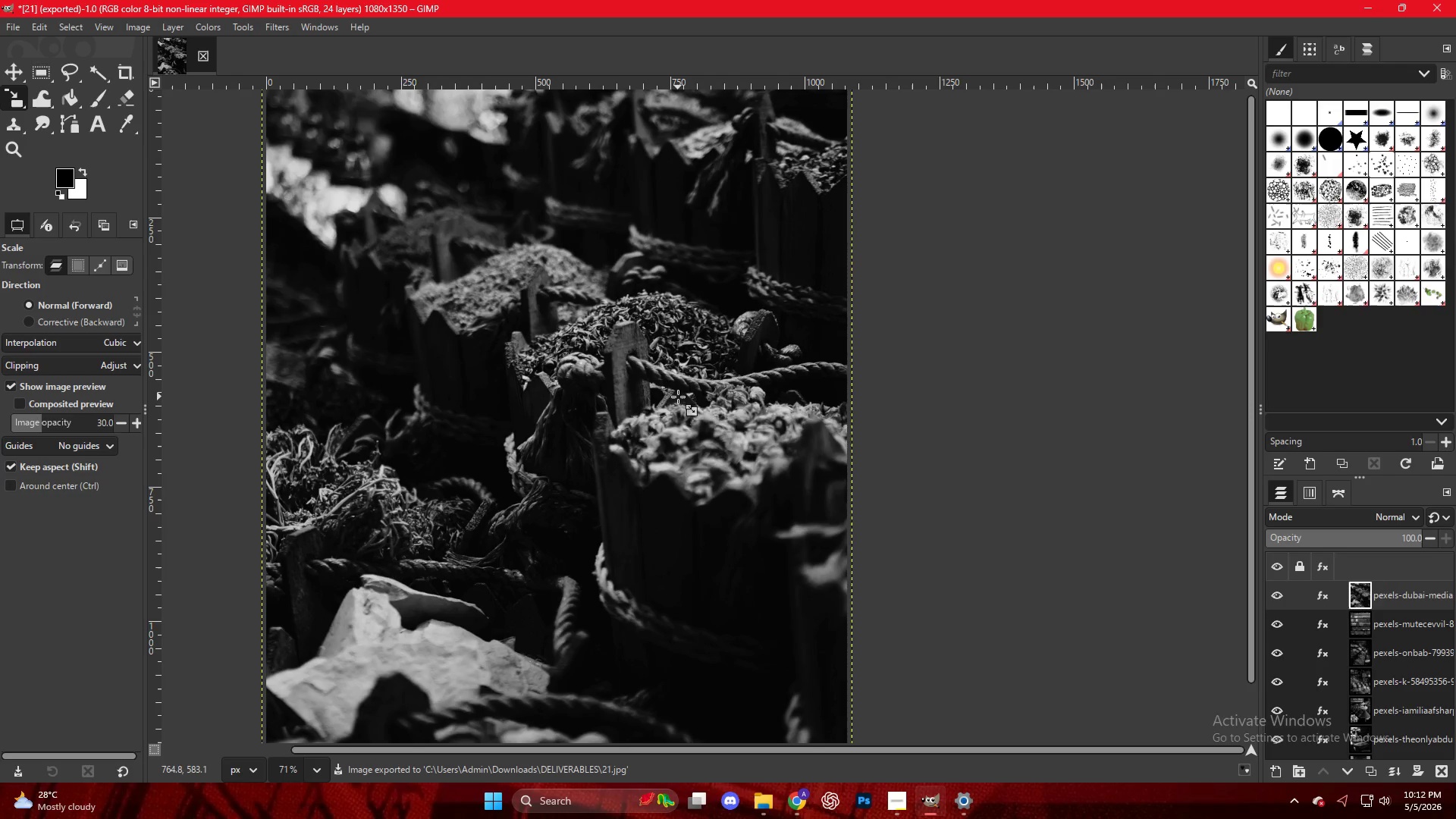 
left_click([795, 807])
 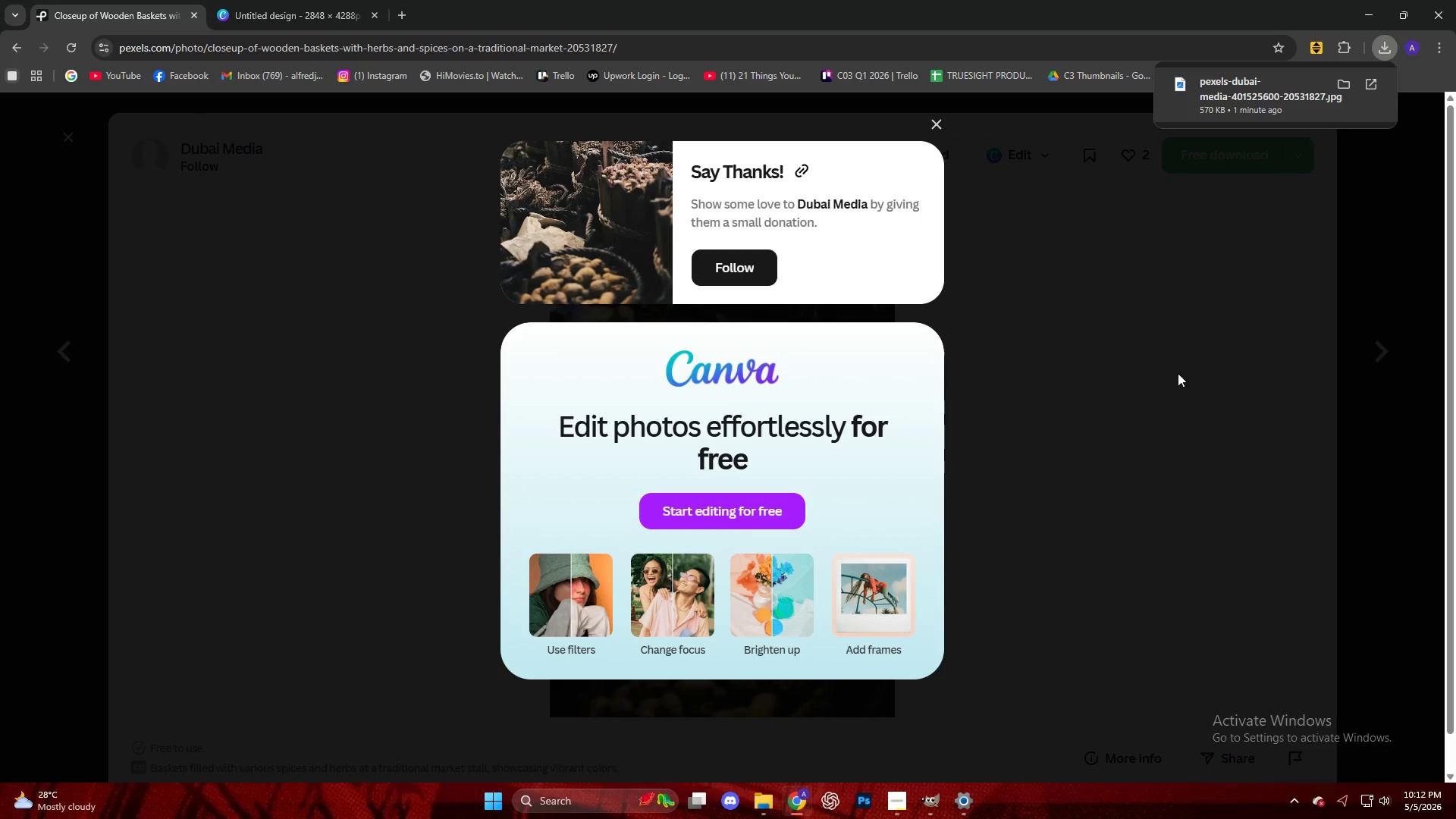 
left_click([1193, 364])
 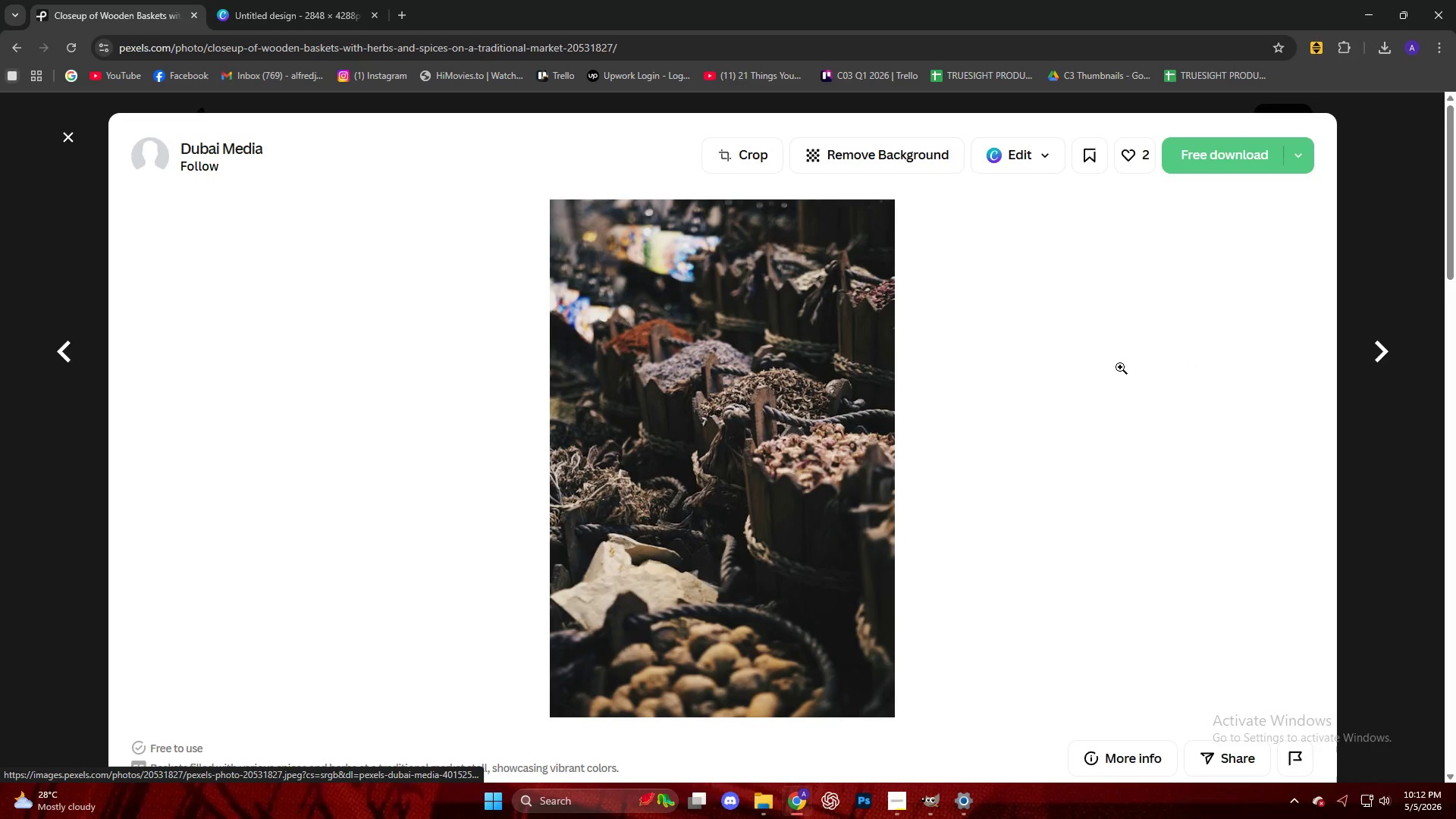 
scroll: coordinate [968, 355], scroll_direction: down, amount: 30.0
 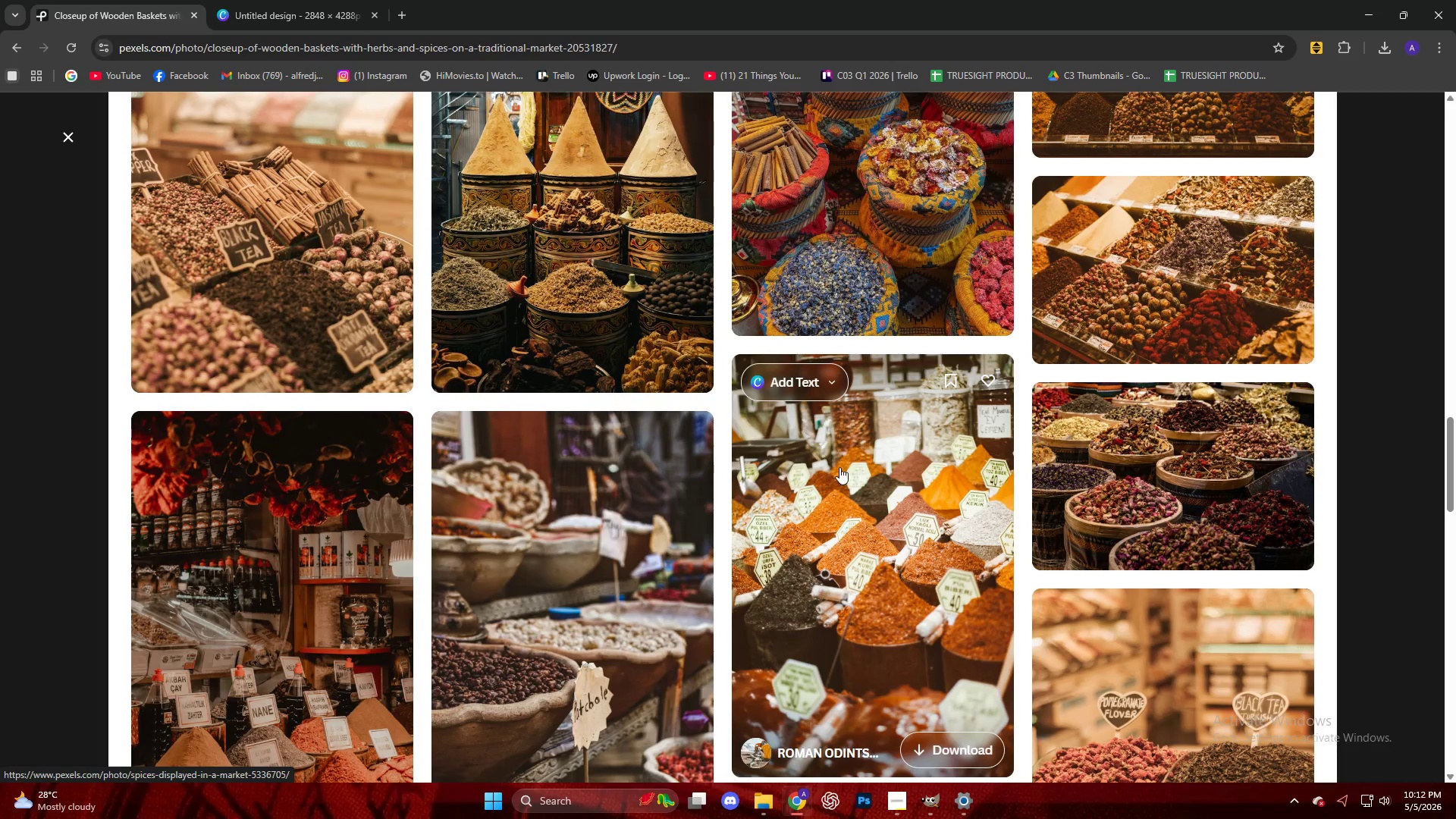 
left_click([830, 541])
 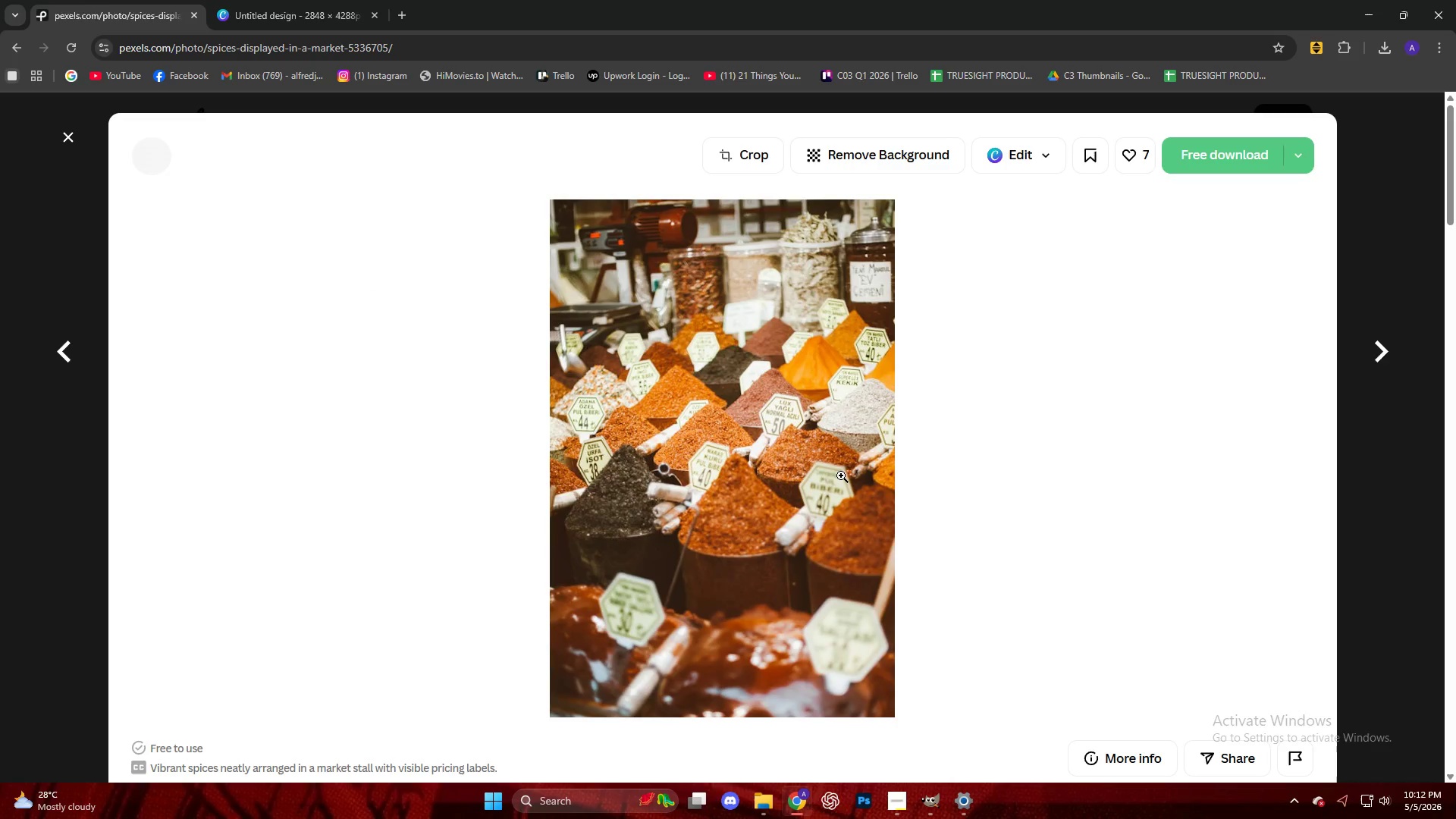 
scroll: coordinate [986, 425], scroll_direction: down, amount: 4.0
 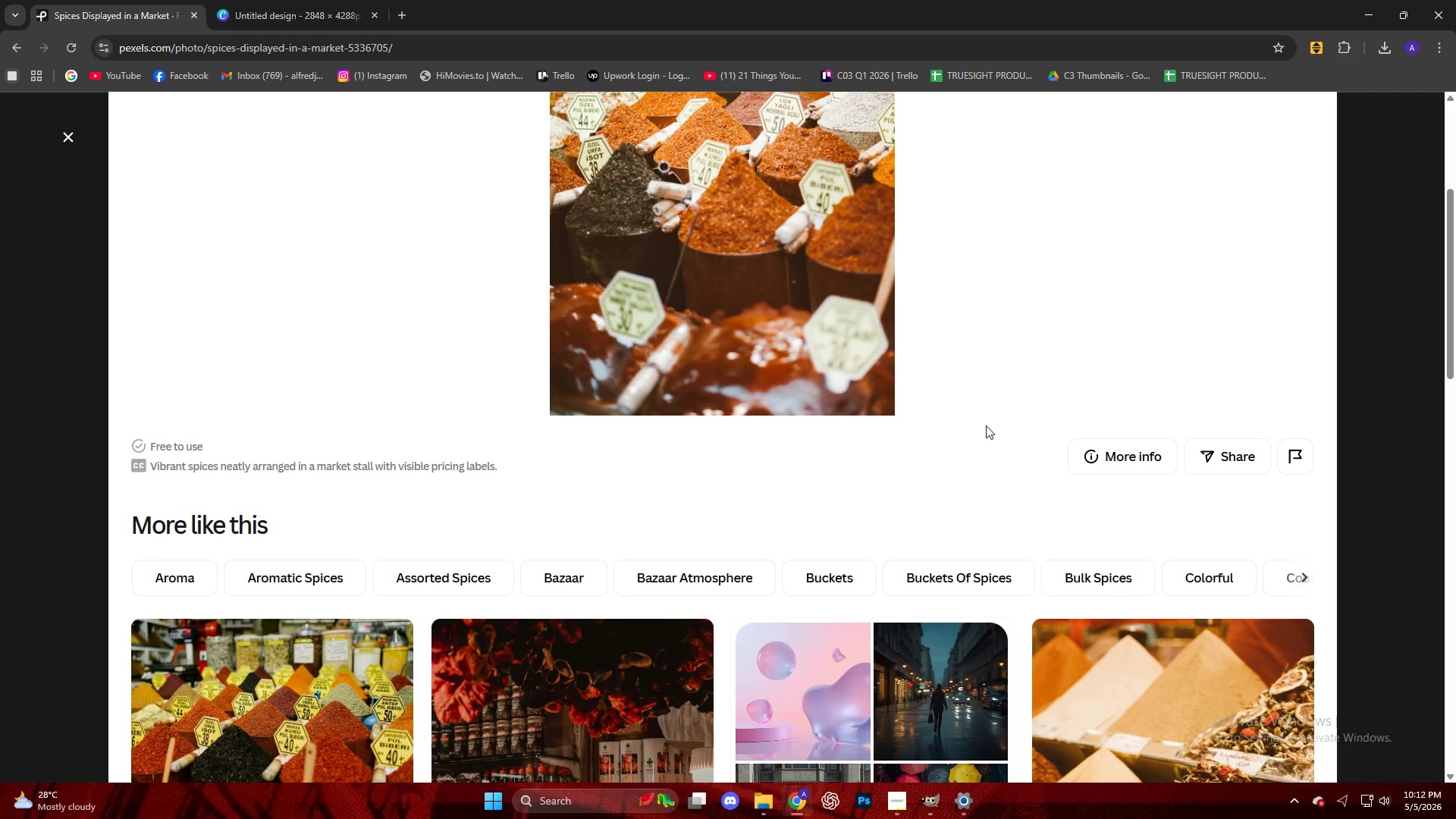 
scroll: coordinate [982, 431], scroll_direction: up, amount: 4.0
 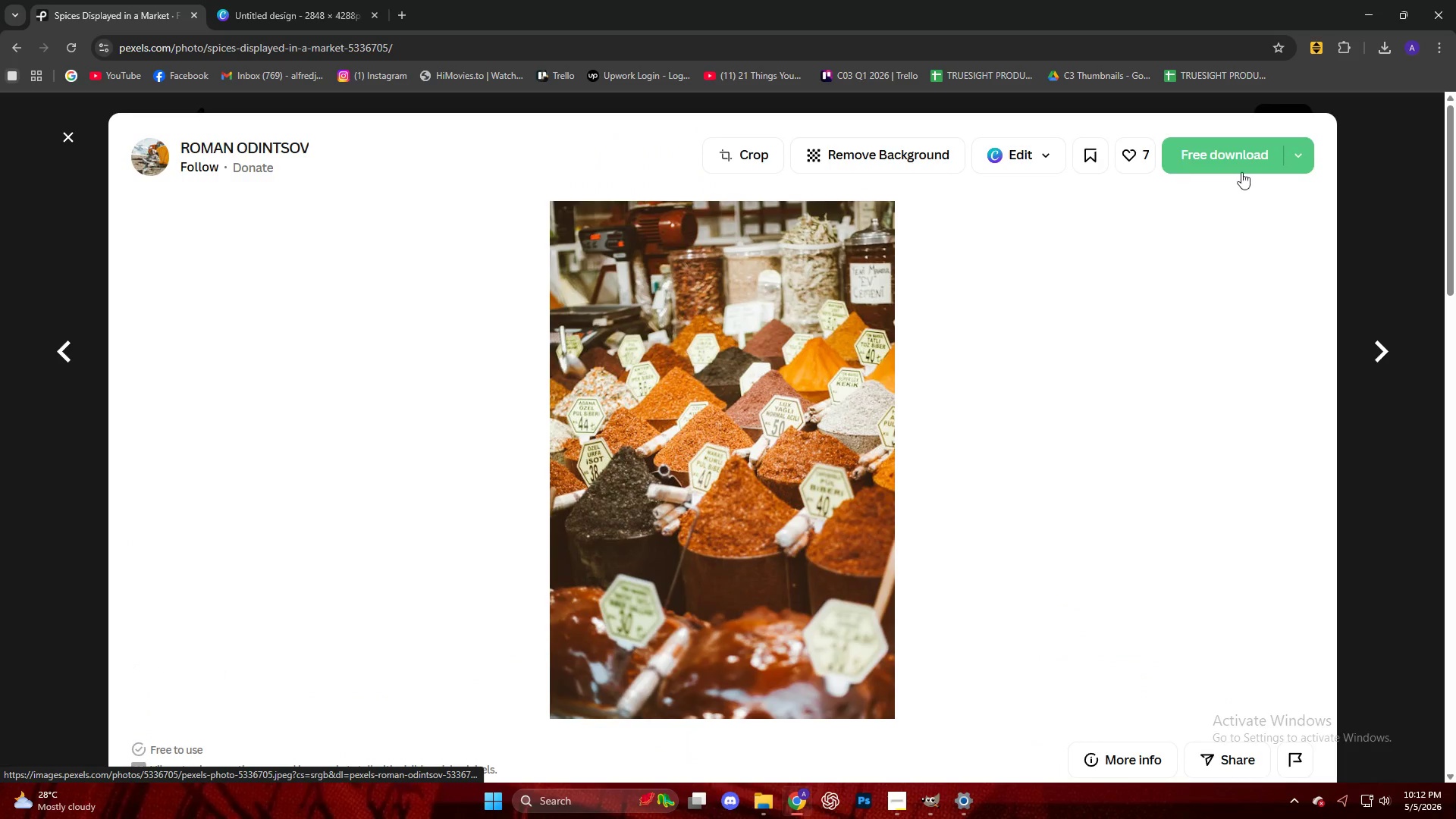 
left_click([1219, 165])
 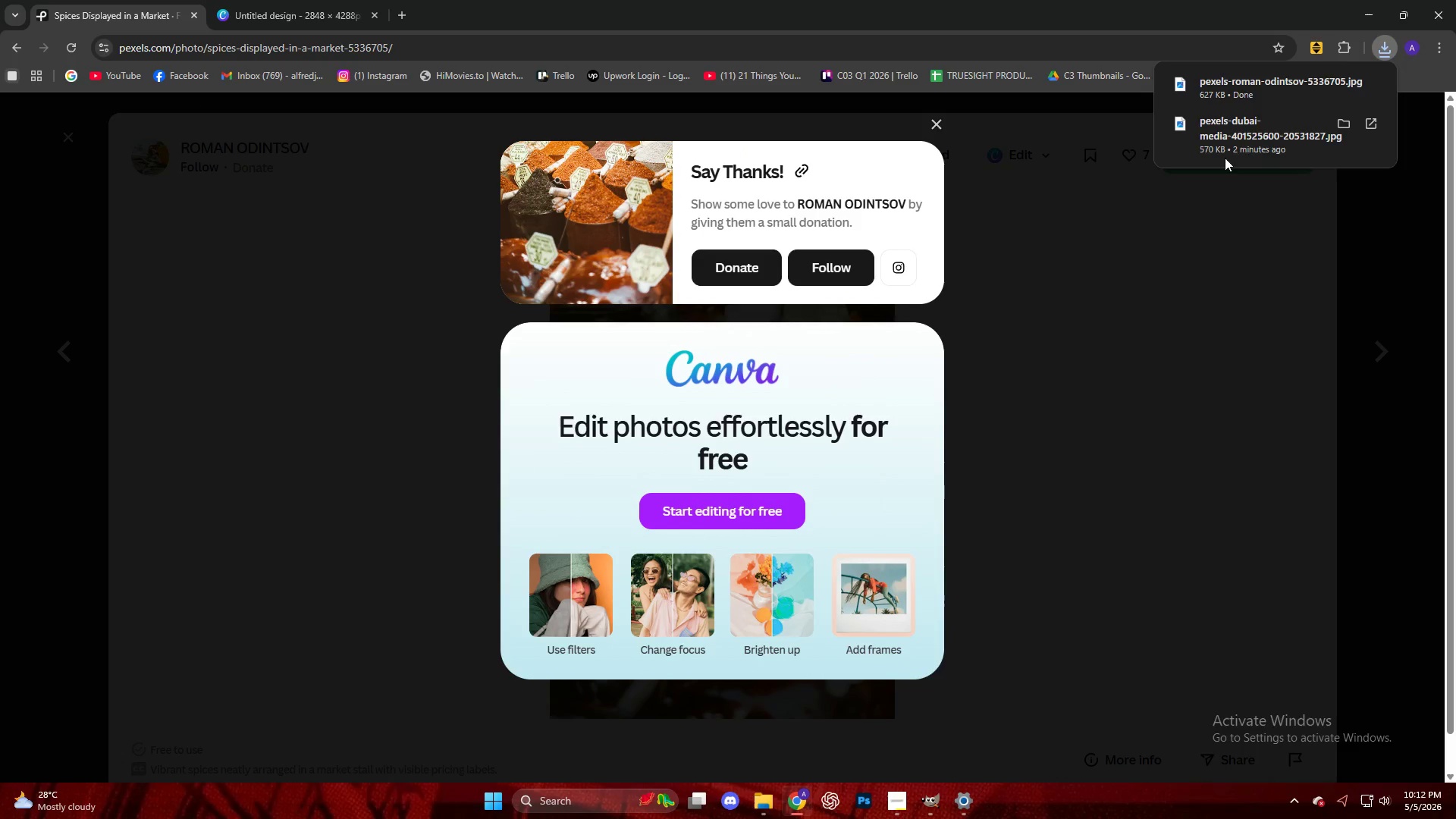 
left_click_drag(start_coordinate=[1238, 84], to_coordinate=[613, 341])
 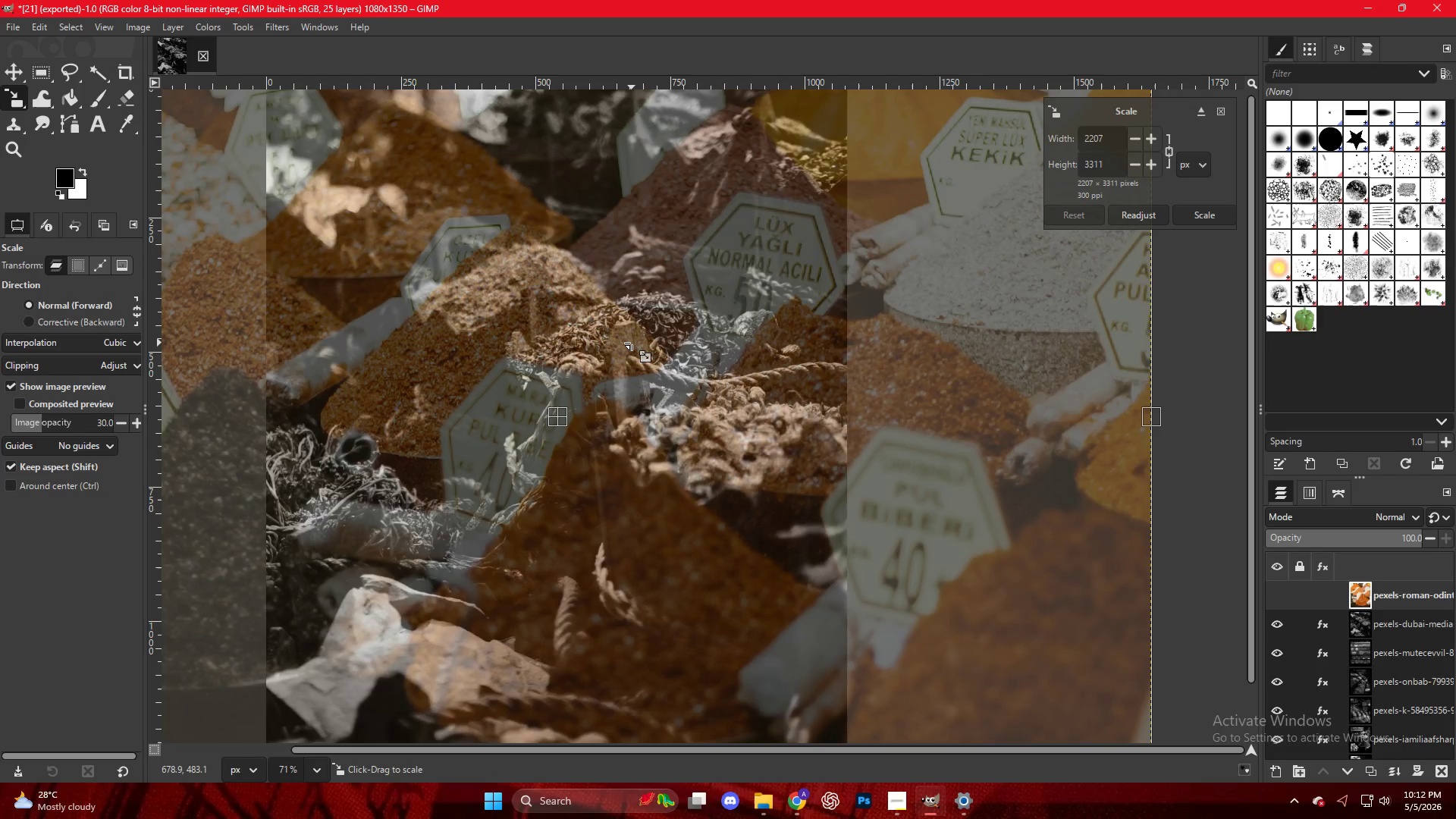 
hold_key(key=AltLeft, duration=0.48)
scroll: coordinate [634, 344], scroll_direction: down, amount: 6.0
 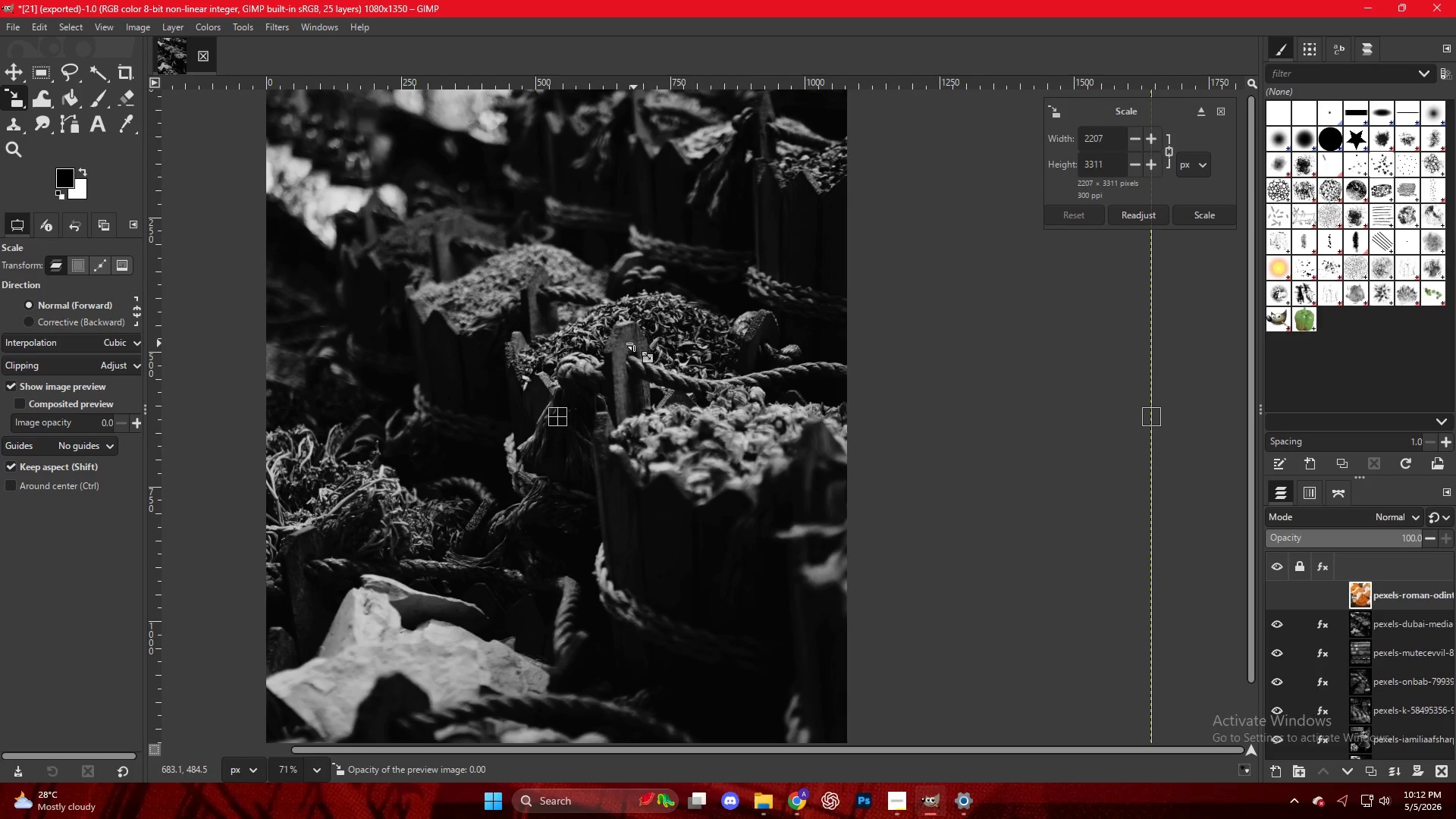 
key(Control+ControlLeft)
 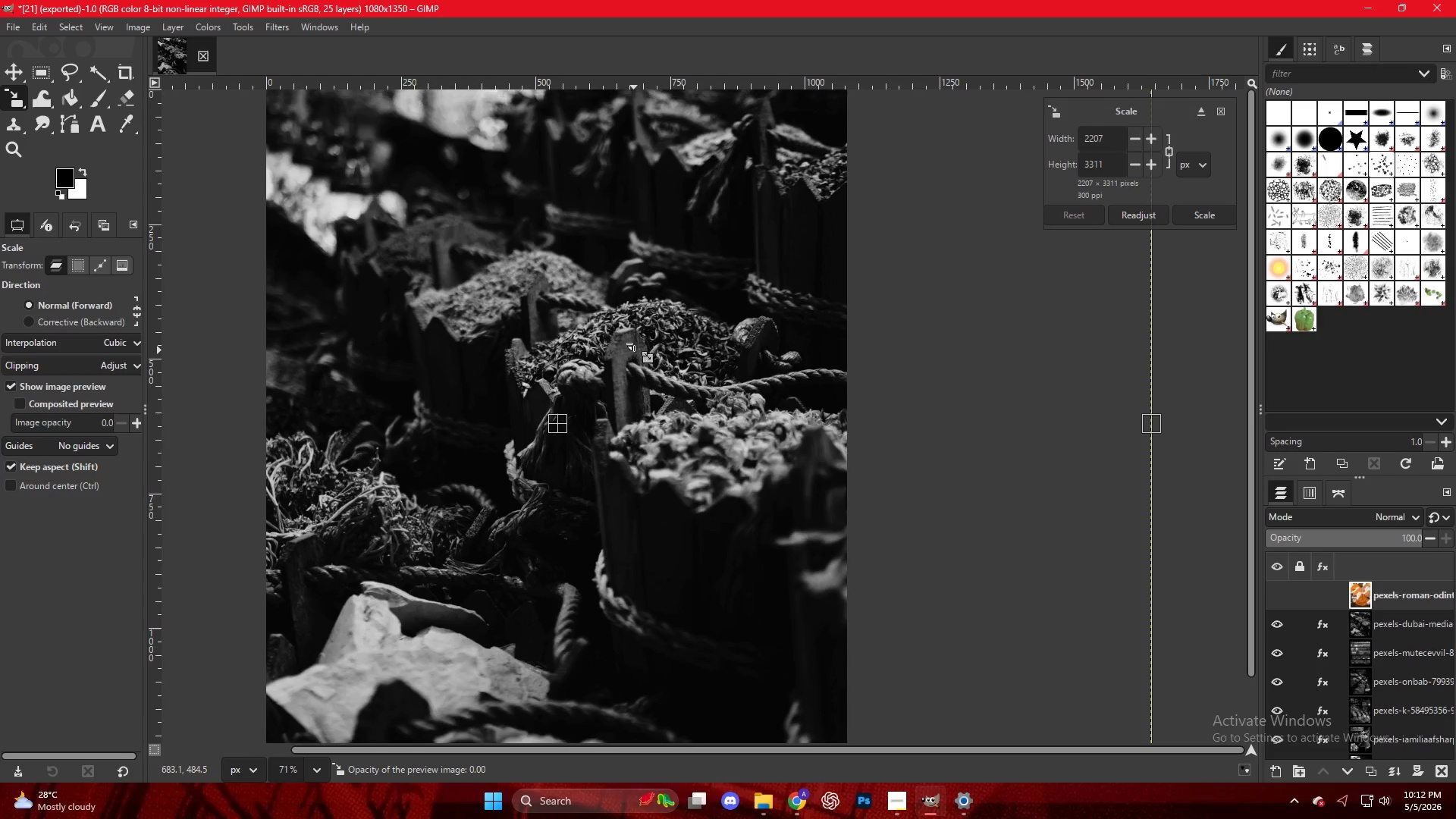 
hold_key(key=AltLeft, duration=0.75)
scroll: coordinate [634, 344], scroll_direction: up, amount: 5.0
 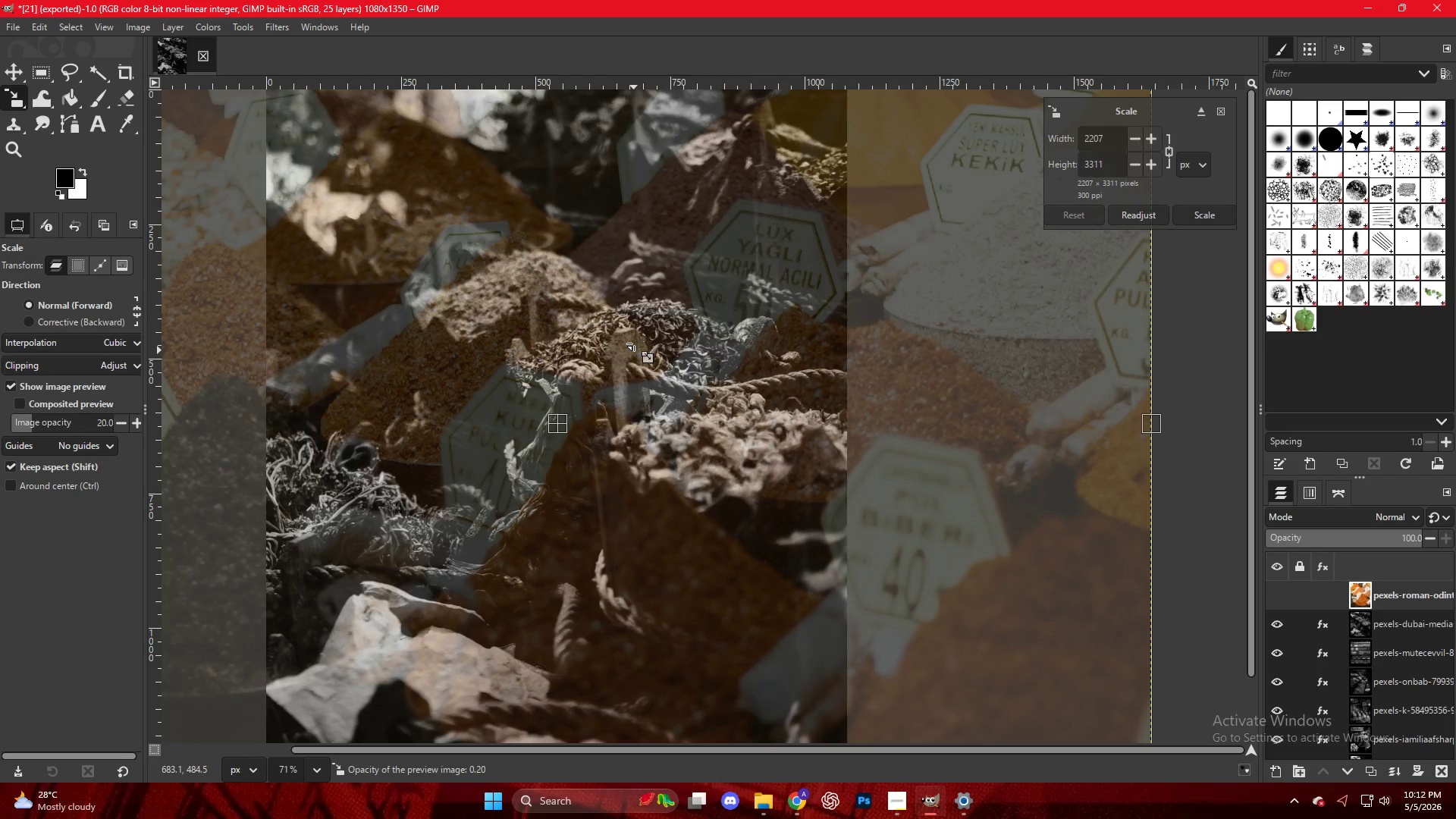 
hold_key(key=ControlLeft, duration=0.34)
scroll: coordinate [639, 345], scroll_direction: down, amount: 5.0
 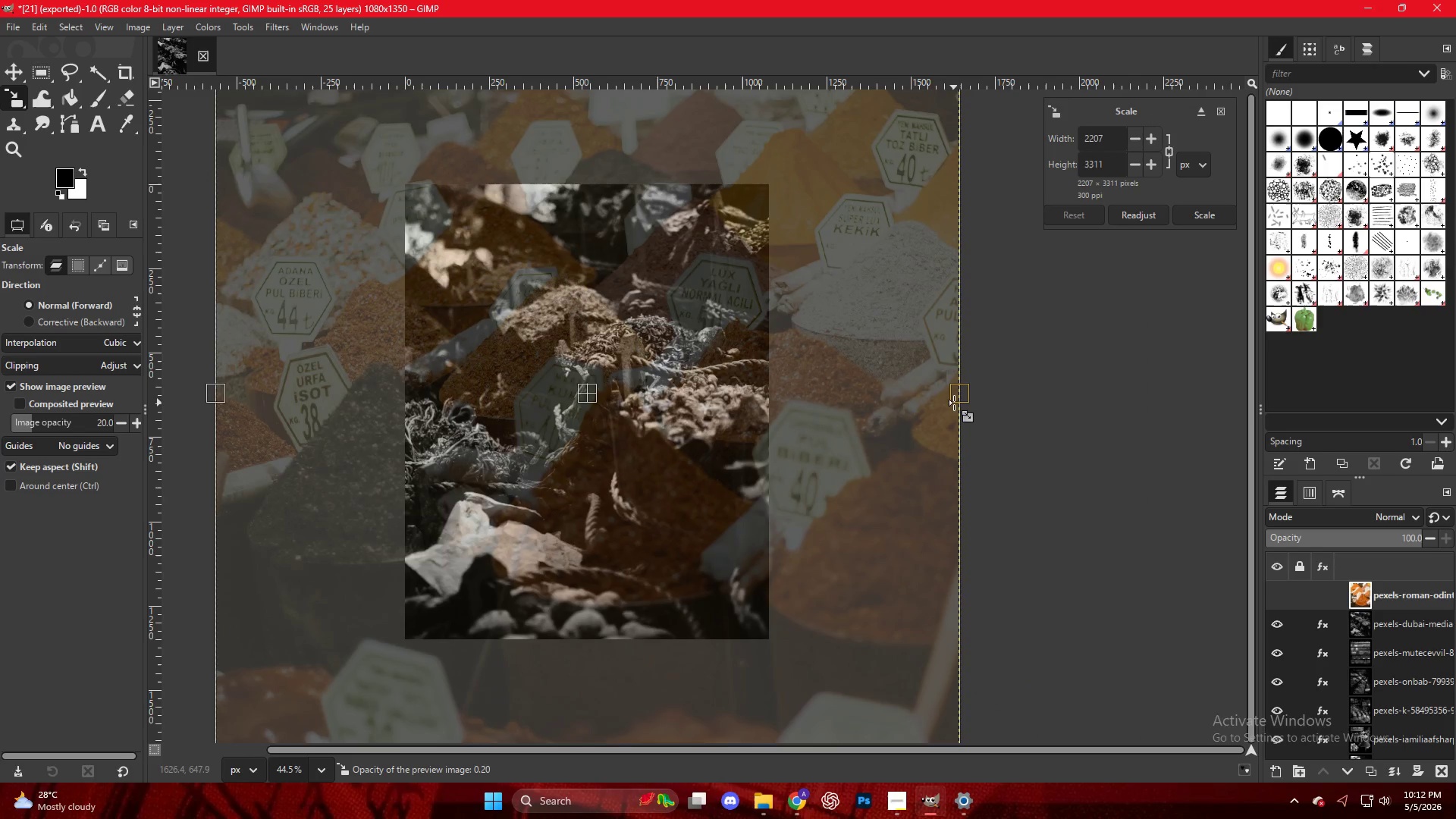 
left_click_drag(start_coordinate=[955, 401], to_coordinate=[767, 397])
 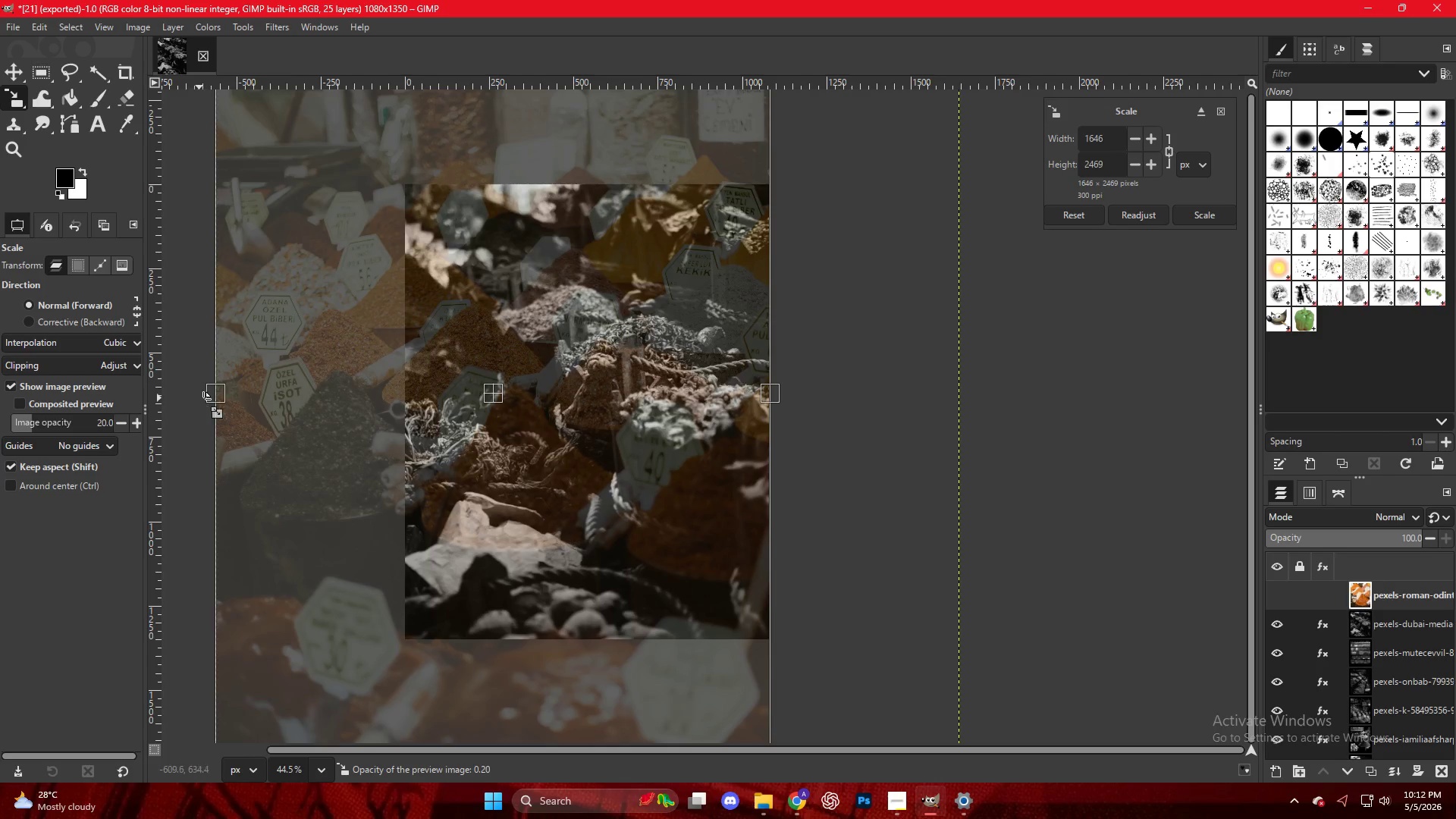 
left_click_drag(start_coordinate=[212, 400], to_coordinate=[401, 407])
 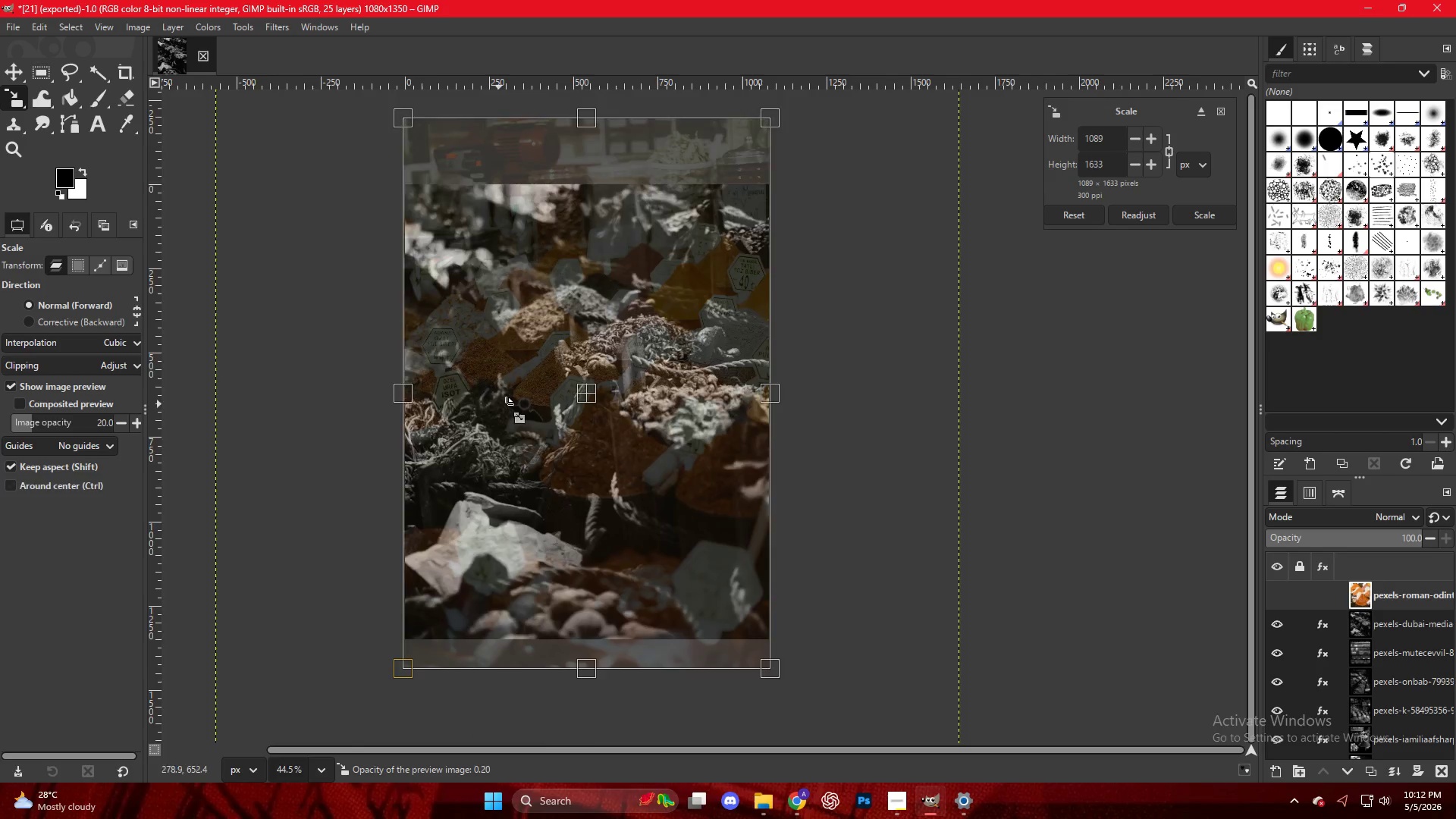 
key(Control+ControlLeft)
 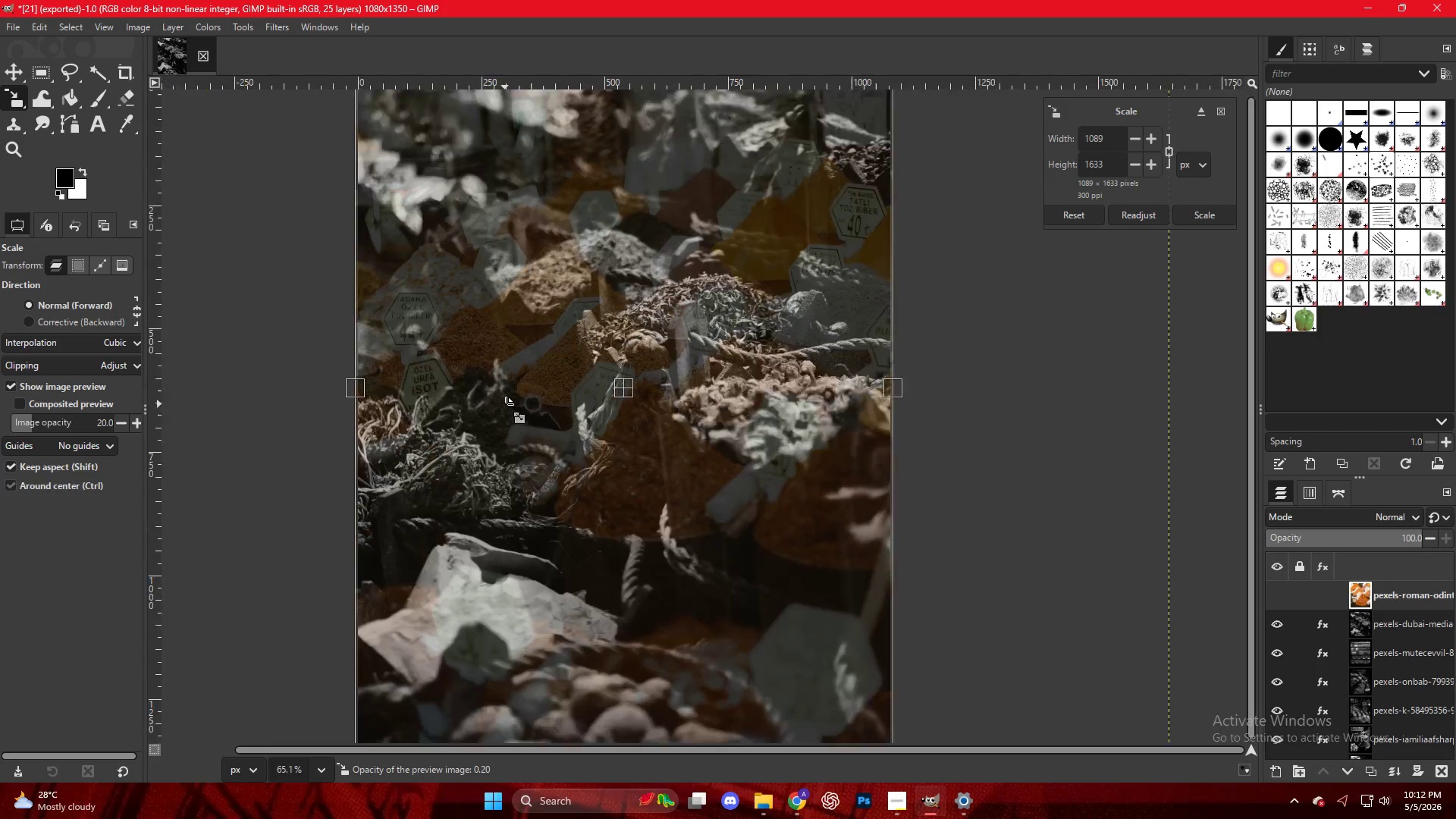 
left_click([527, 372])
 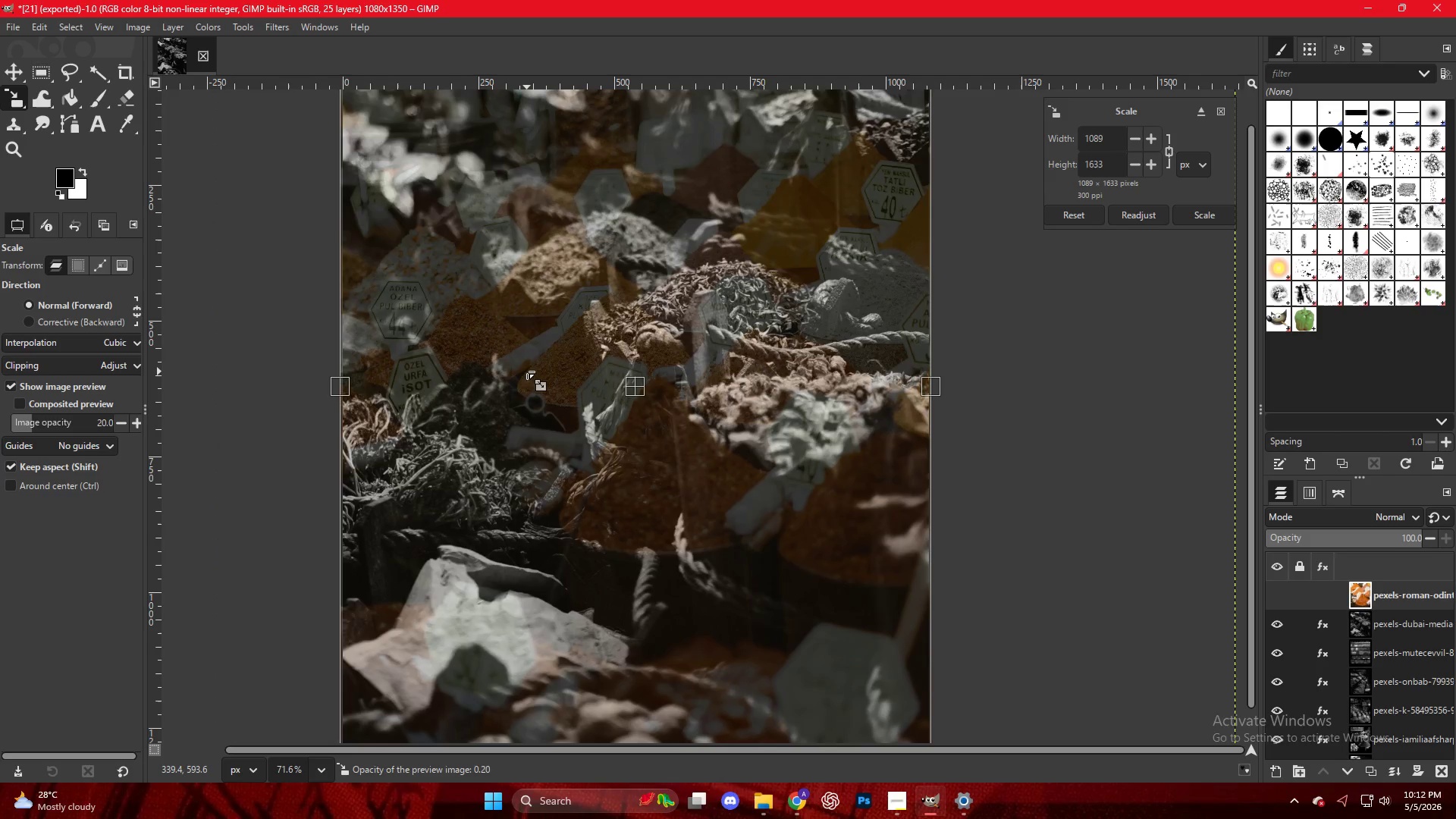 
scroll: coordinate [506, 404], scroll_direction: up, amount: 5.0
 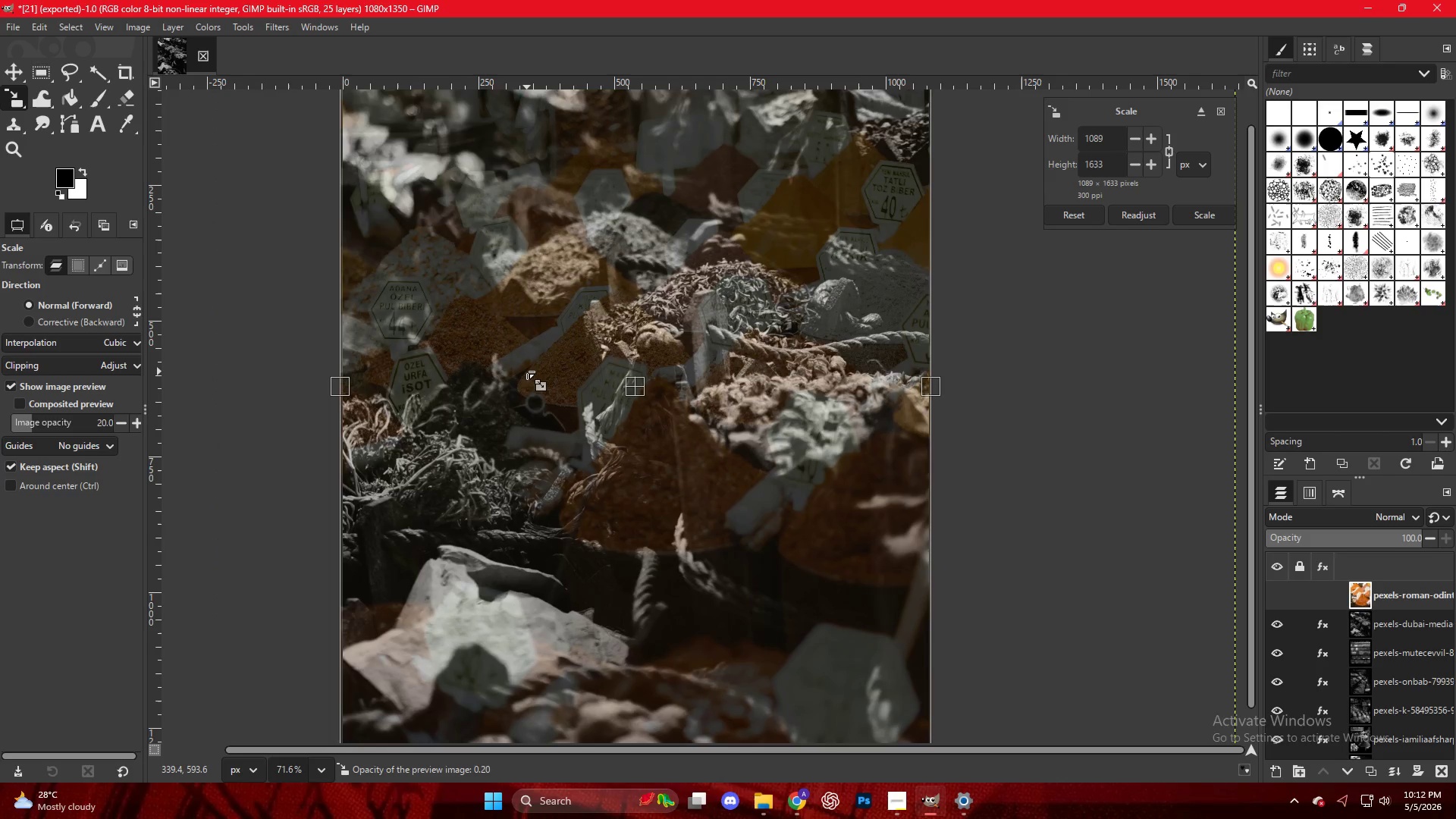 
key(NumpadEnter)
 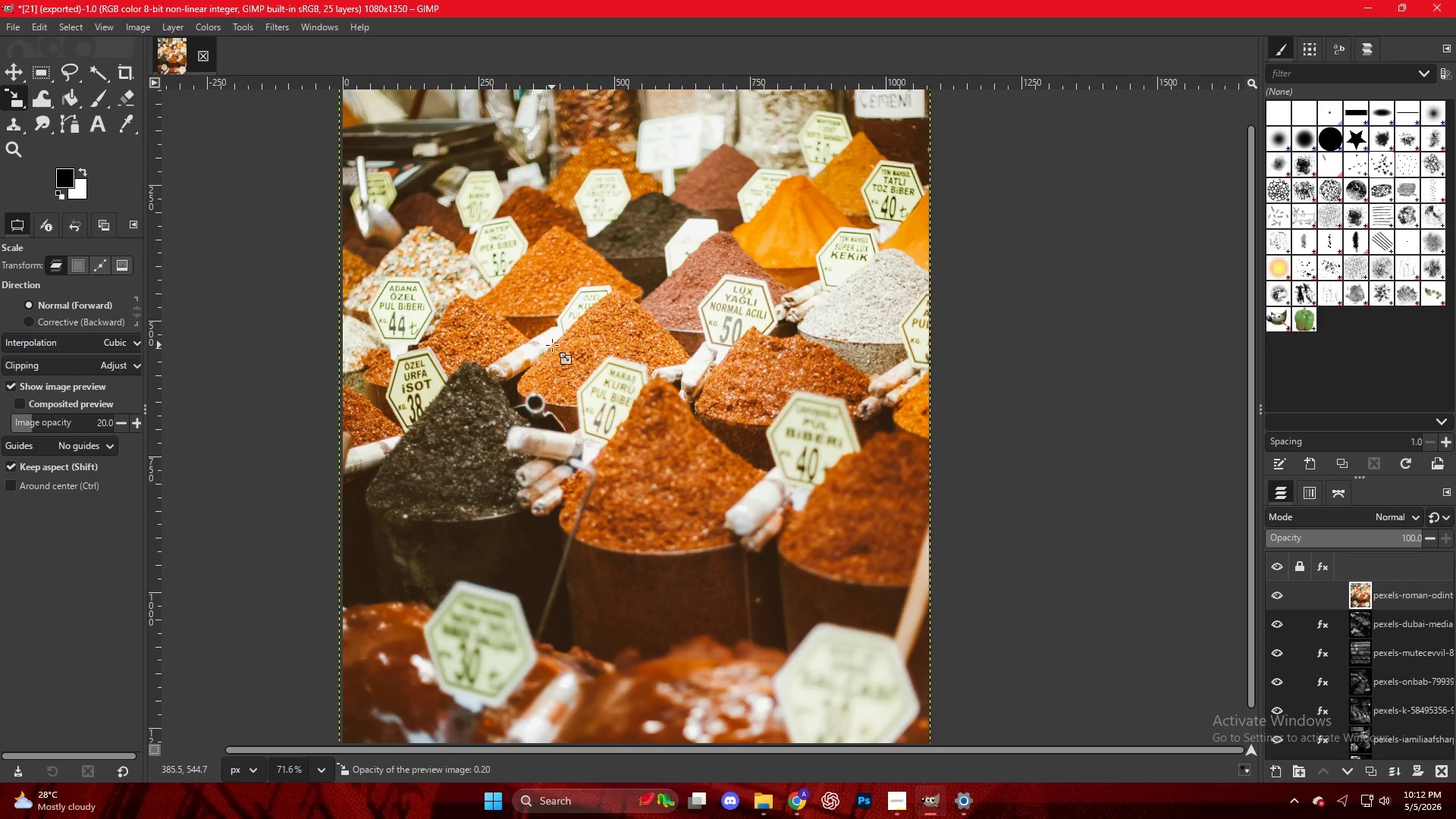 
key(Control+ControlLeft)
 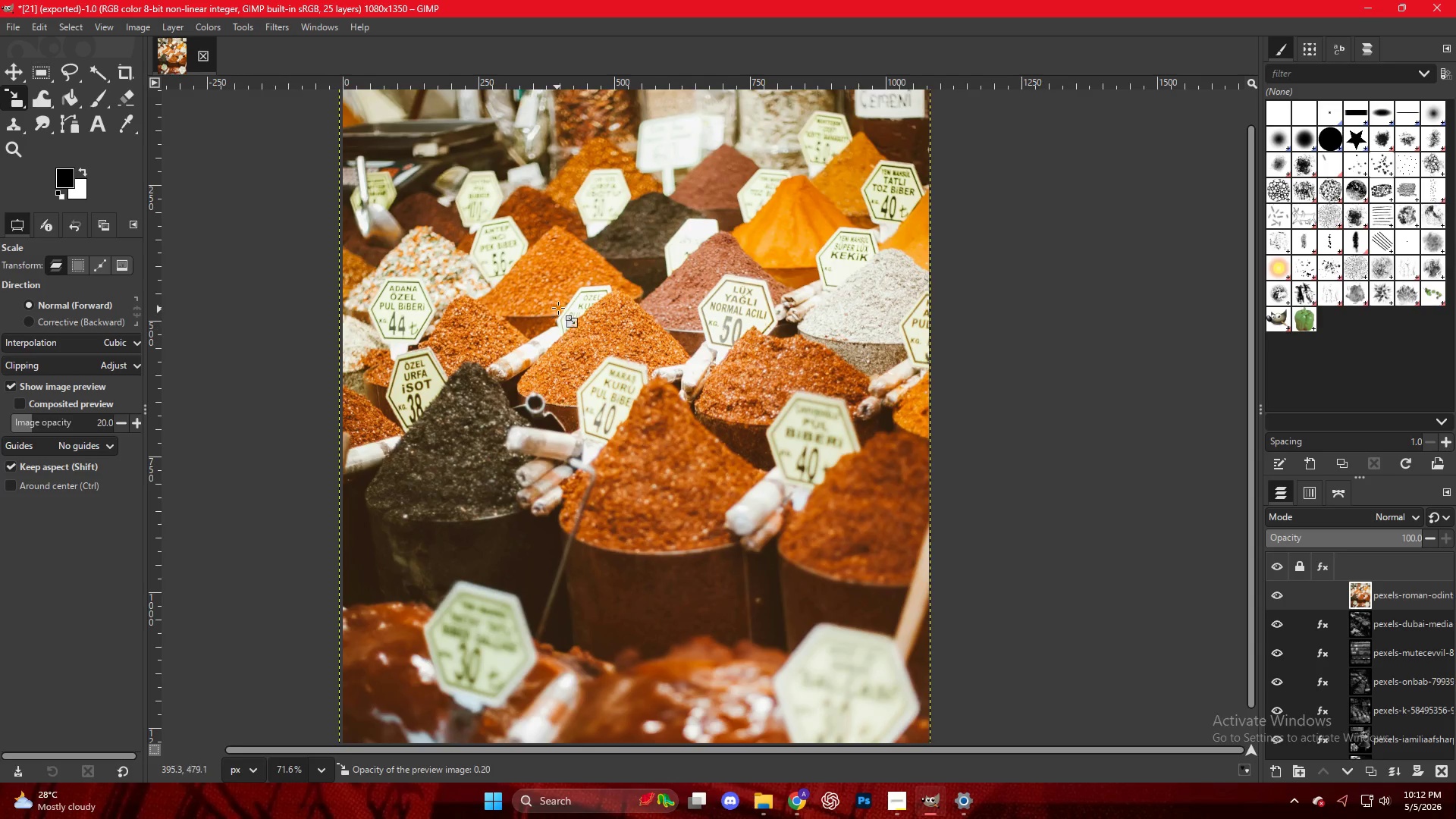 
key(Control+ControlLeft)
 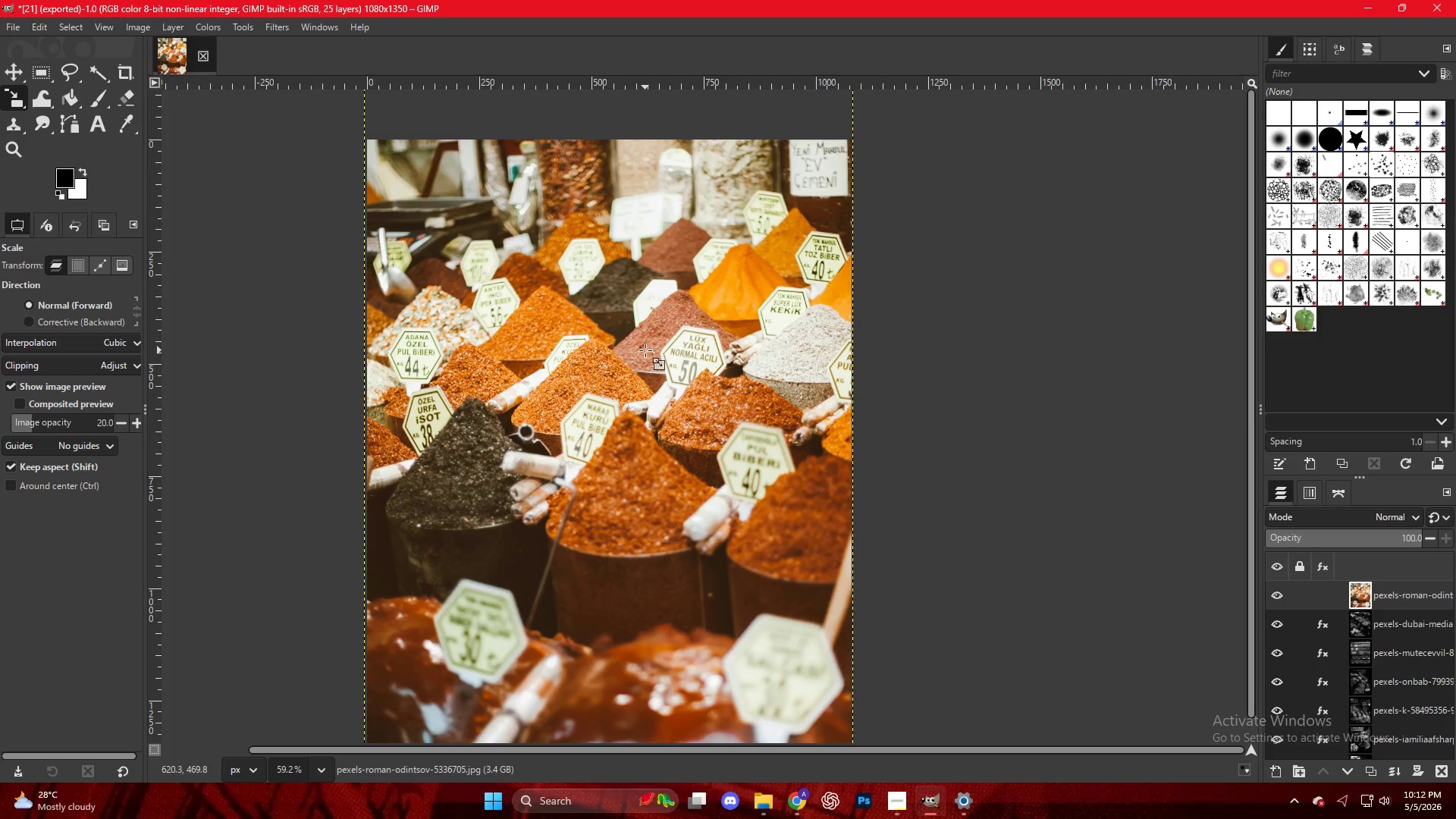 
scroll: coordinate [592, 361], scroll_direction: up, amount: 2.0
 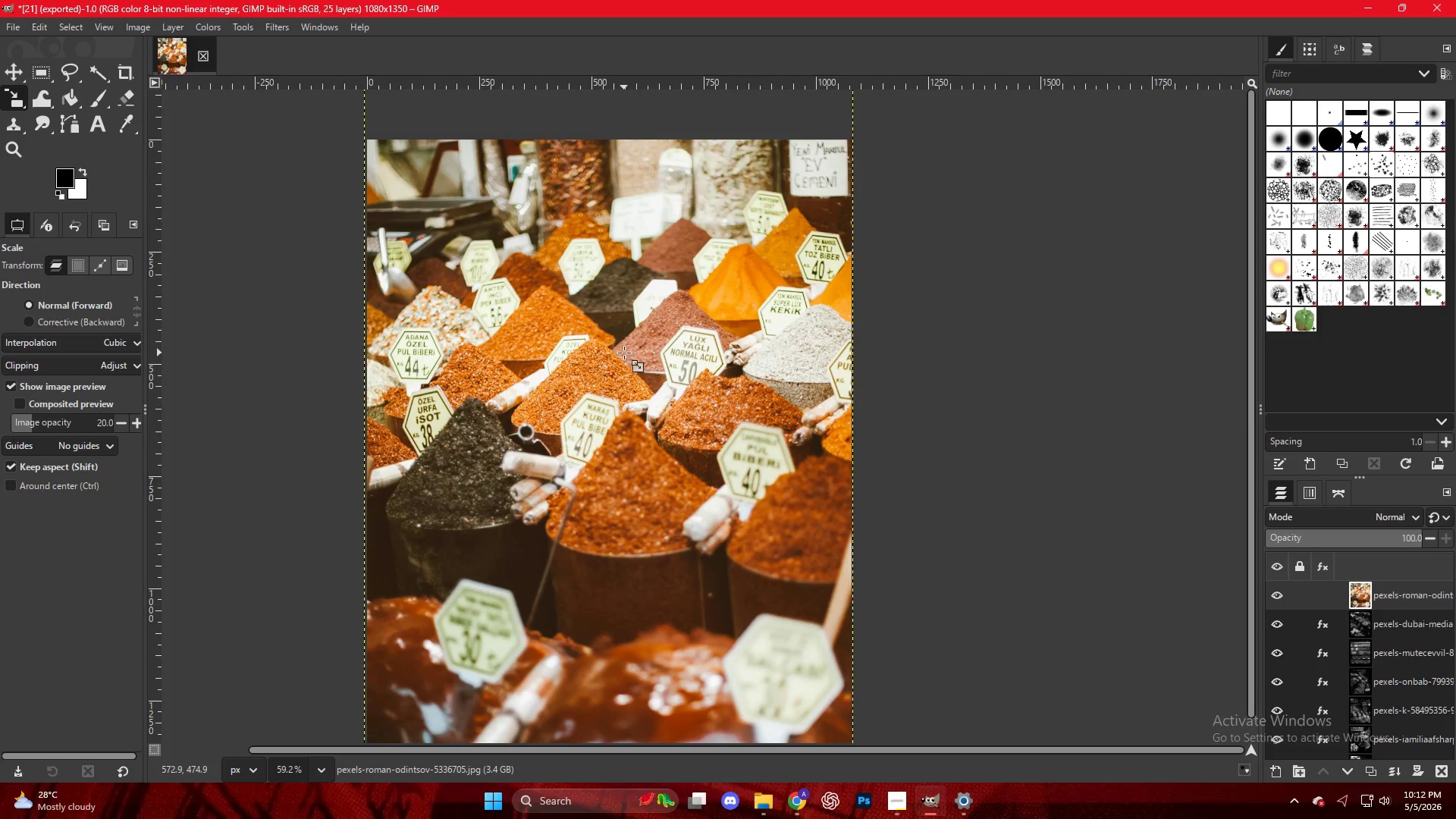 
right_click([645, 350])
 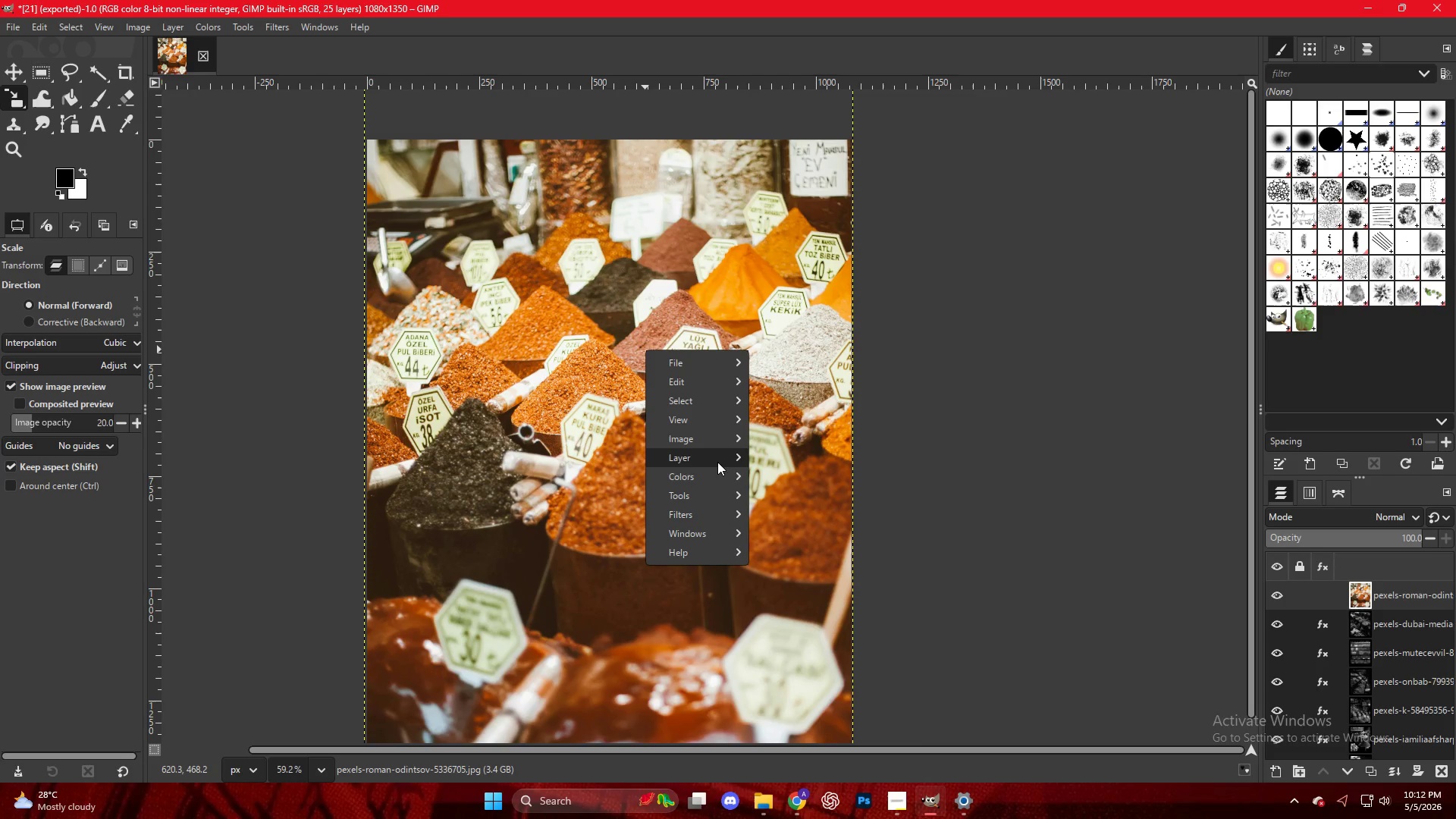 
mouse_move([727, 453])
 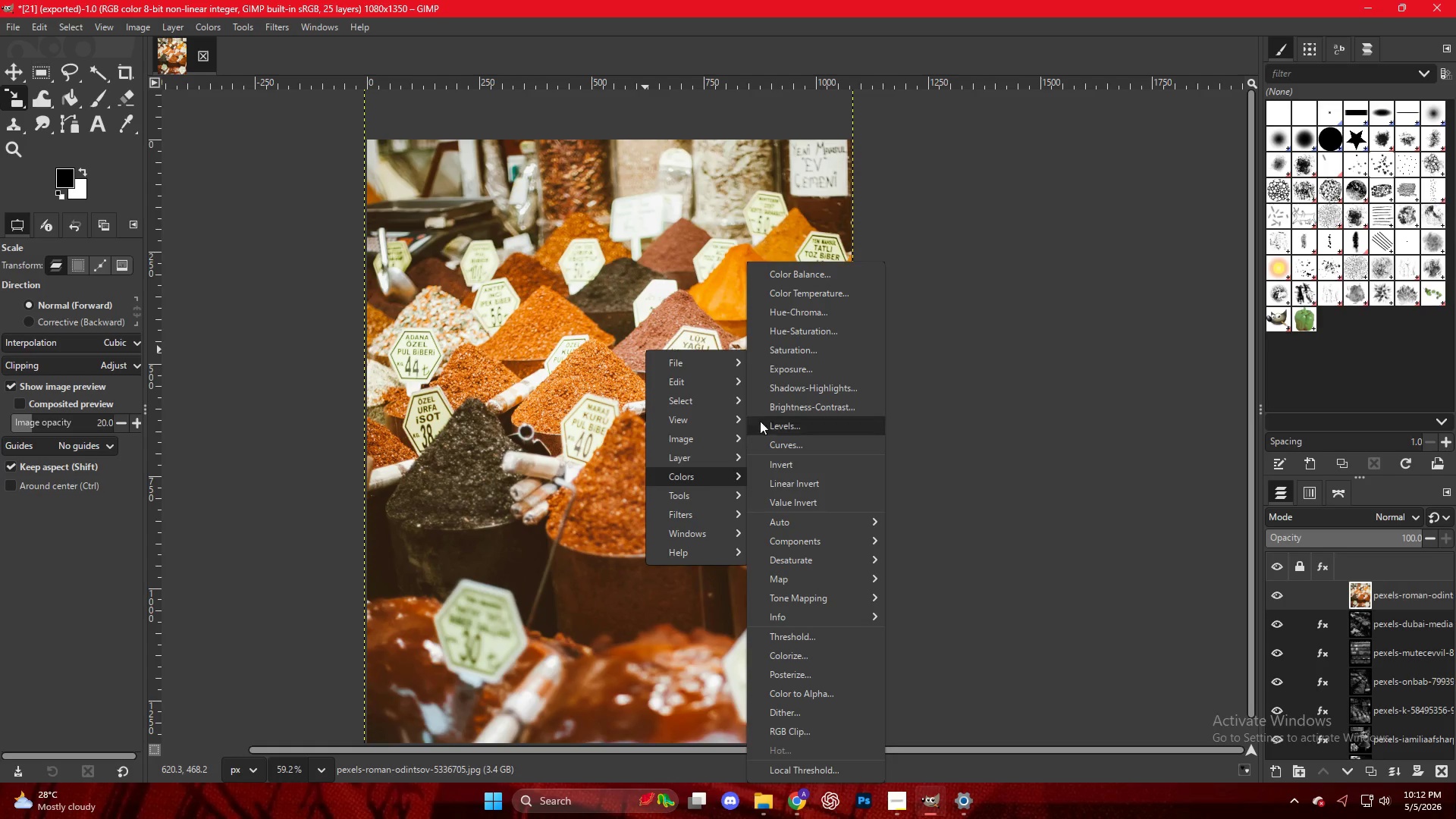 
mouse_move([774, 435])
 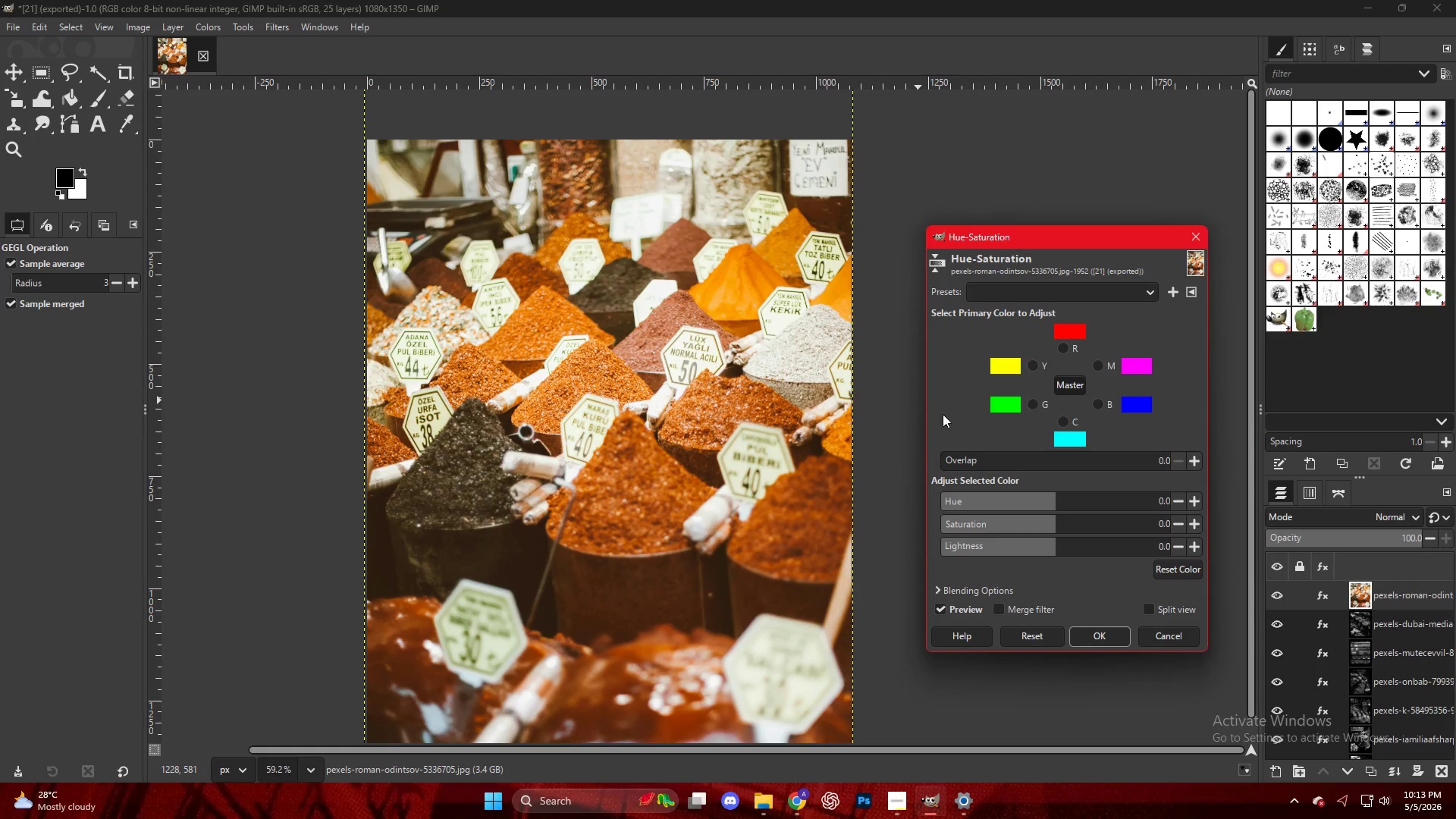 
left_click_drag(start_coordinate=[956, 524], to_coordinate=[773, 523])
 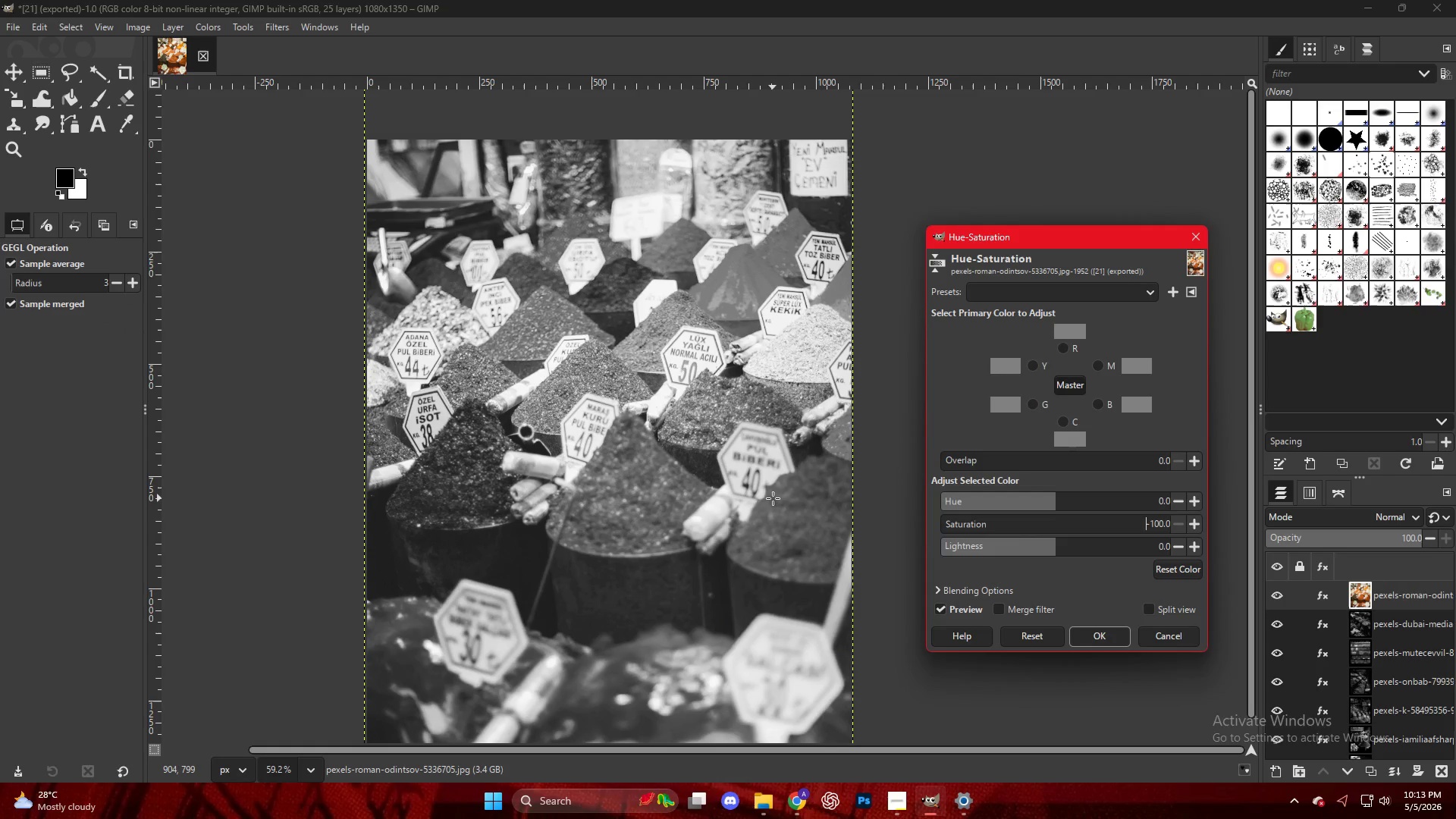 
key(NumpadEnter)
 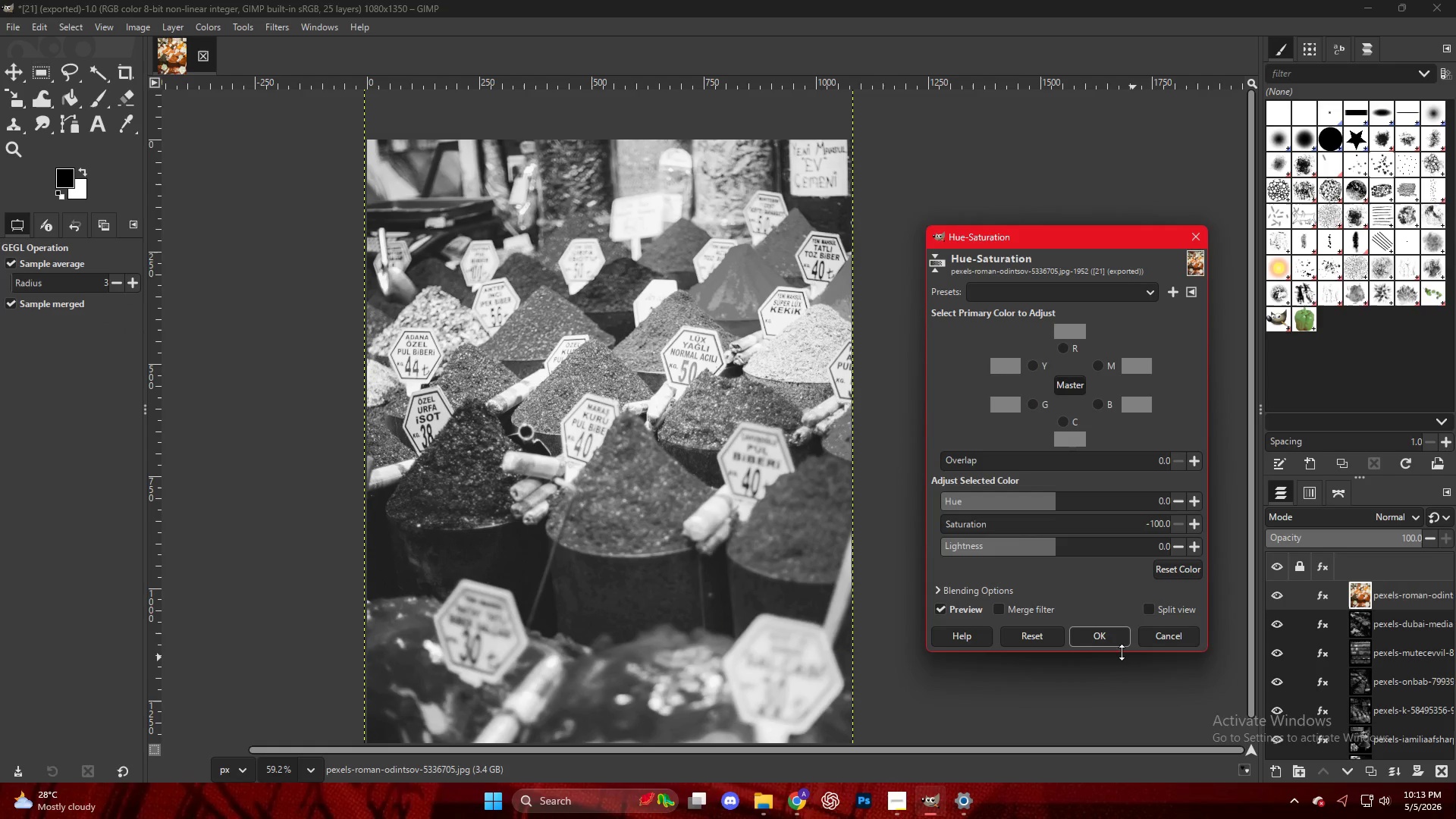 
double_click([1111, 632])
 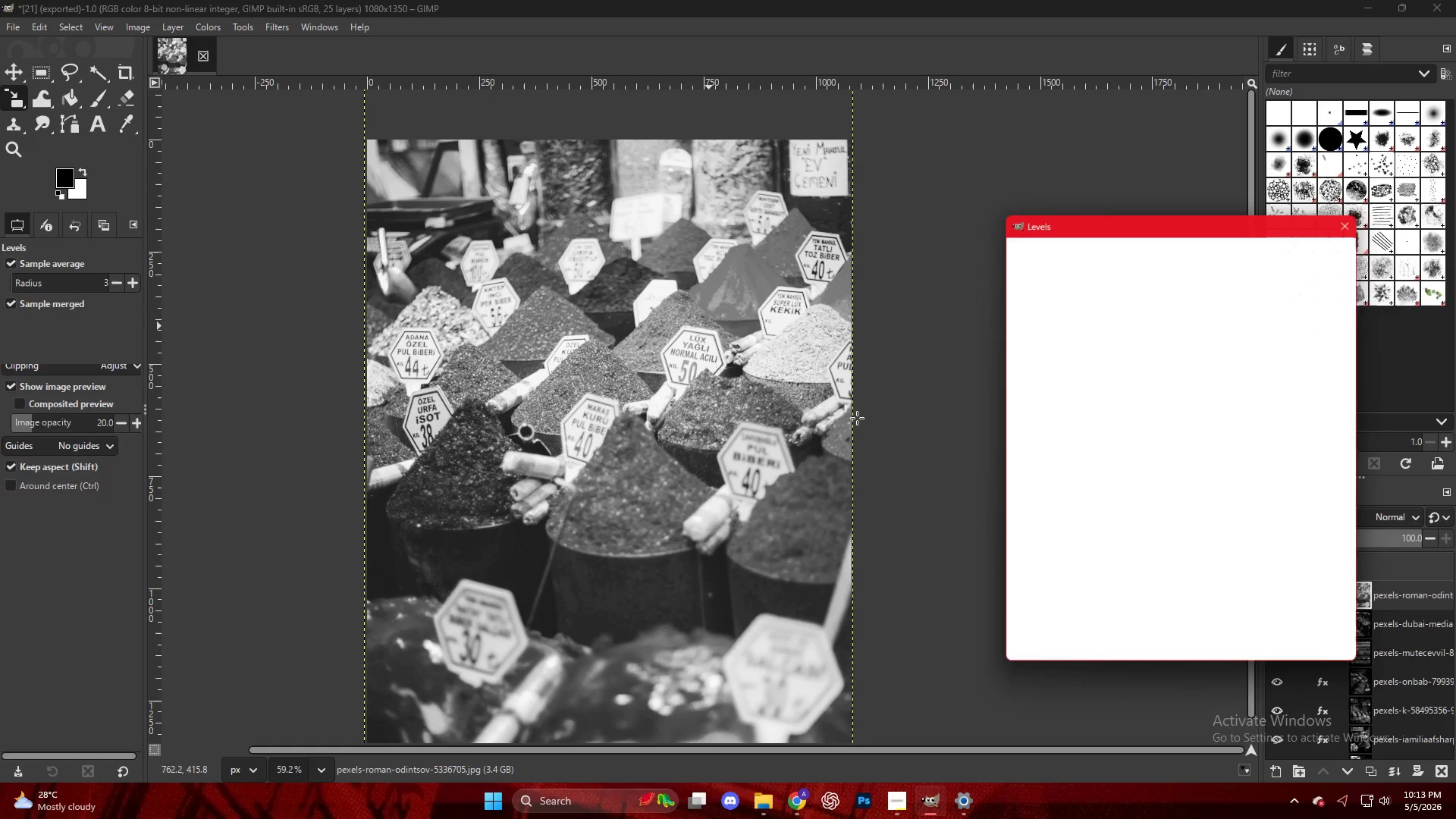 
left_click_drag(start_coordinate=[1203, 436], to_coordinate=[1262, 440])
 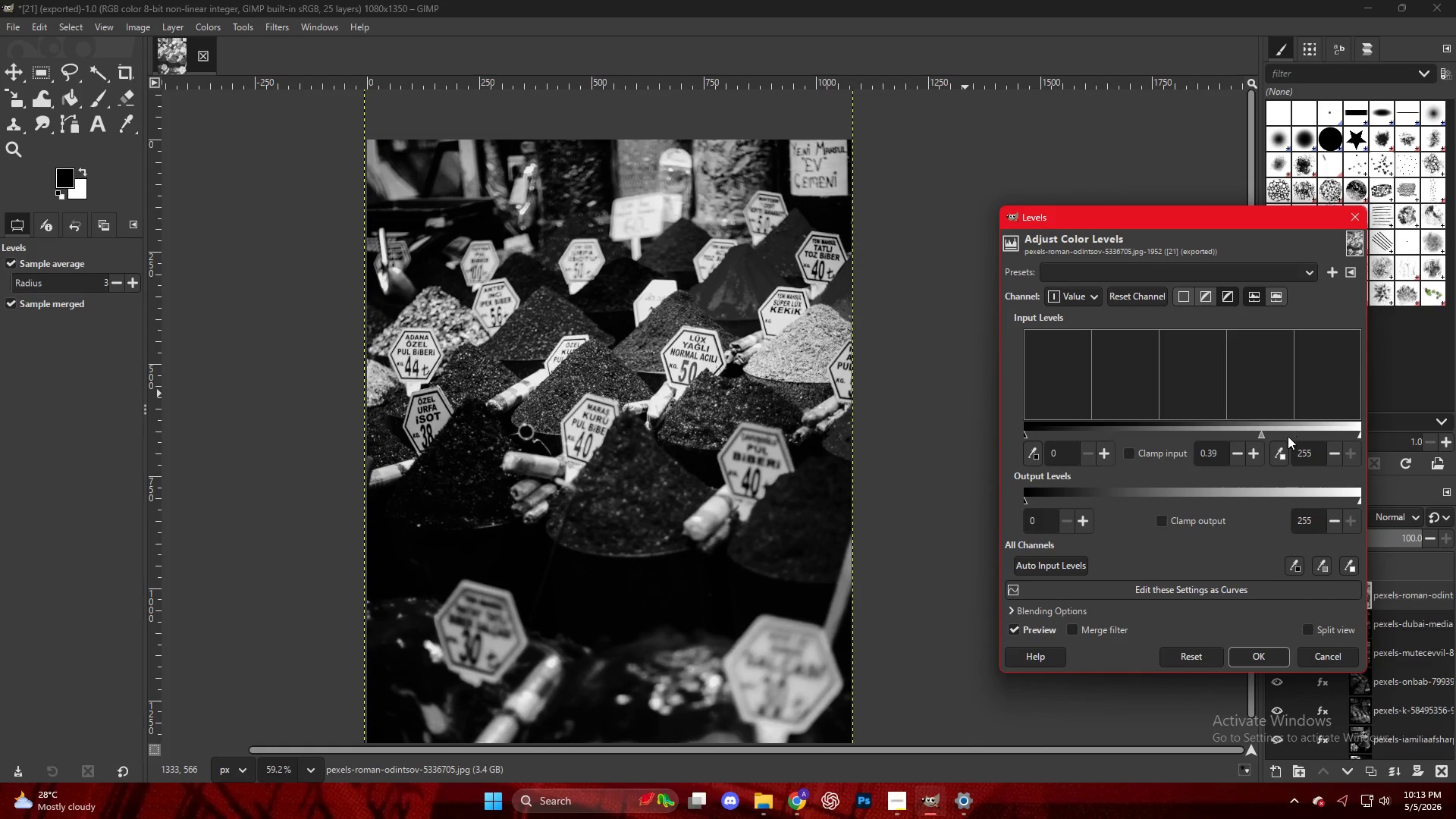 
left_click_drag(start_coordinate=[1257, 436], to_coordinate=[1239, 436])
 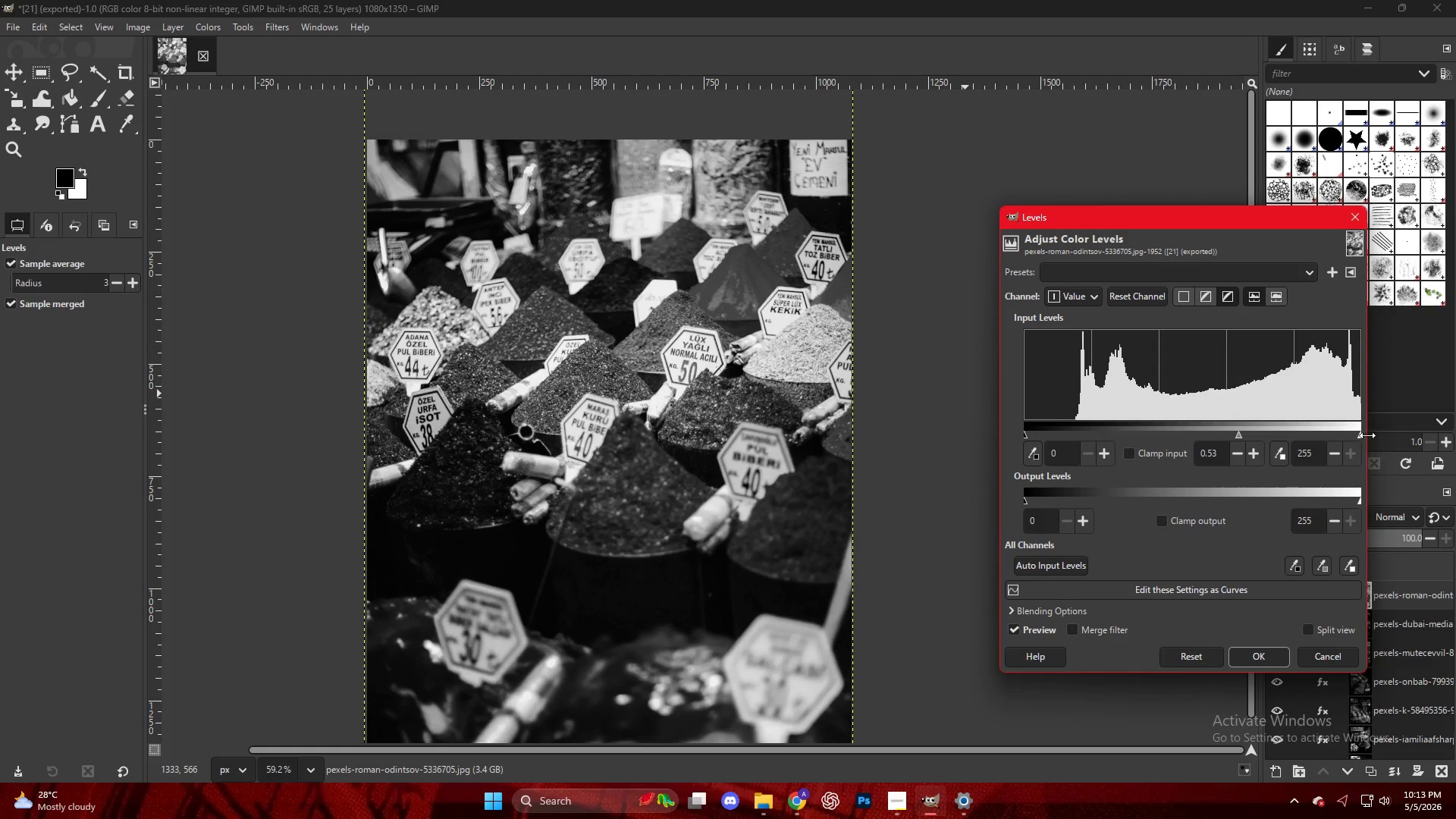 
left_click_drag(start_coordinate=[1360, 435], to_coordinate=[1325, 438])
 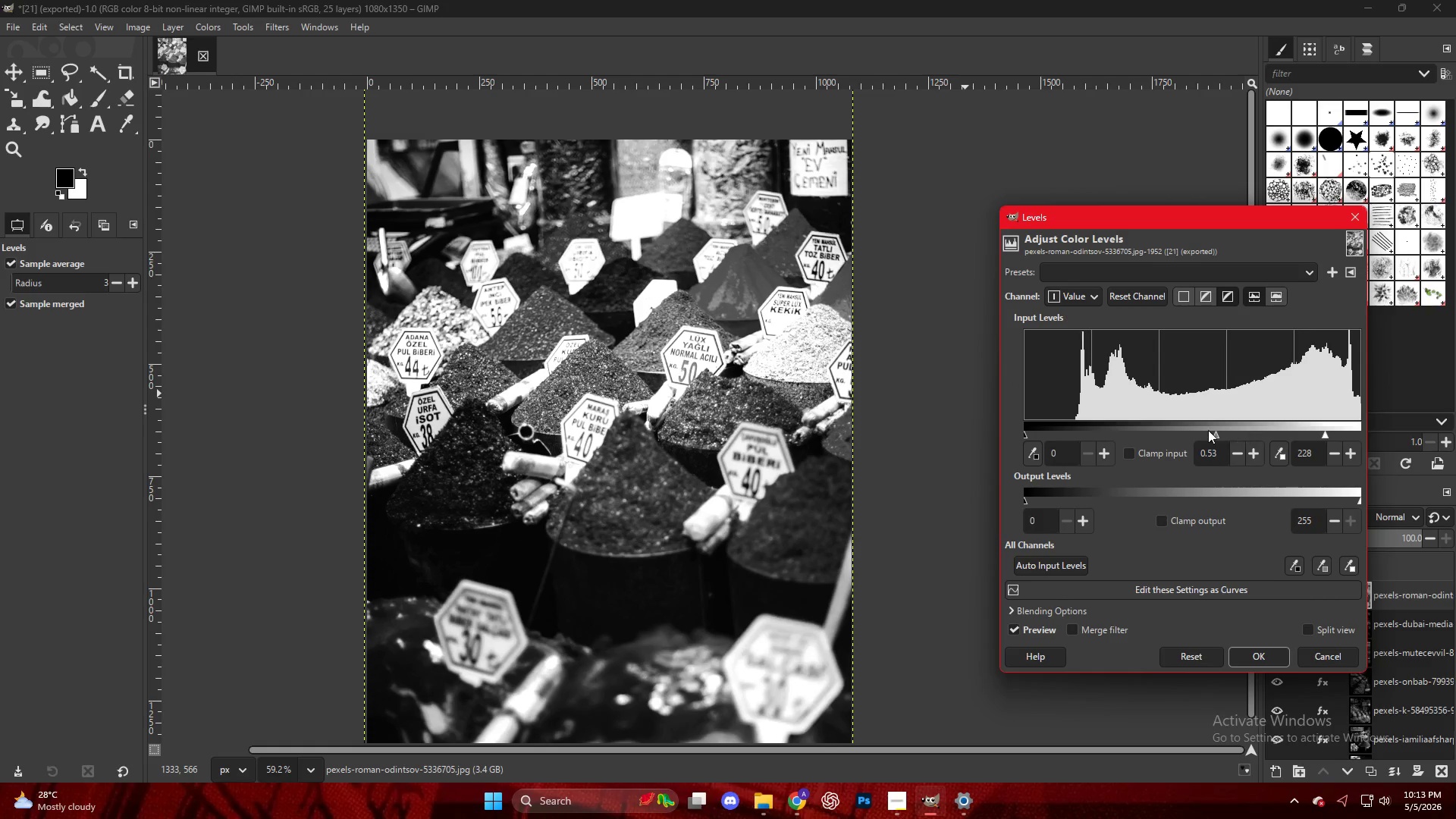 
left_click_drag(start_coordinate=[1207, 432], to_coordinate=[1216, 435])
 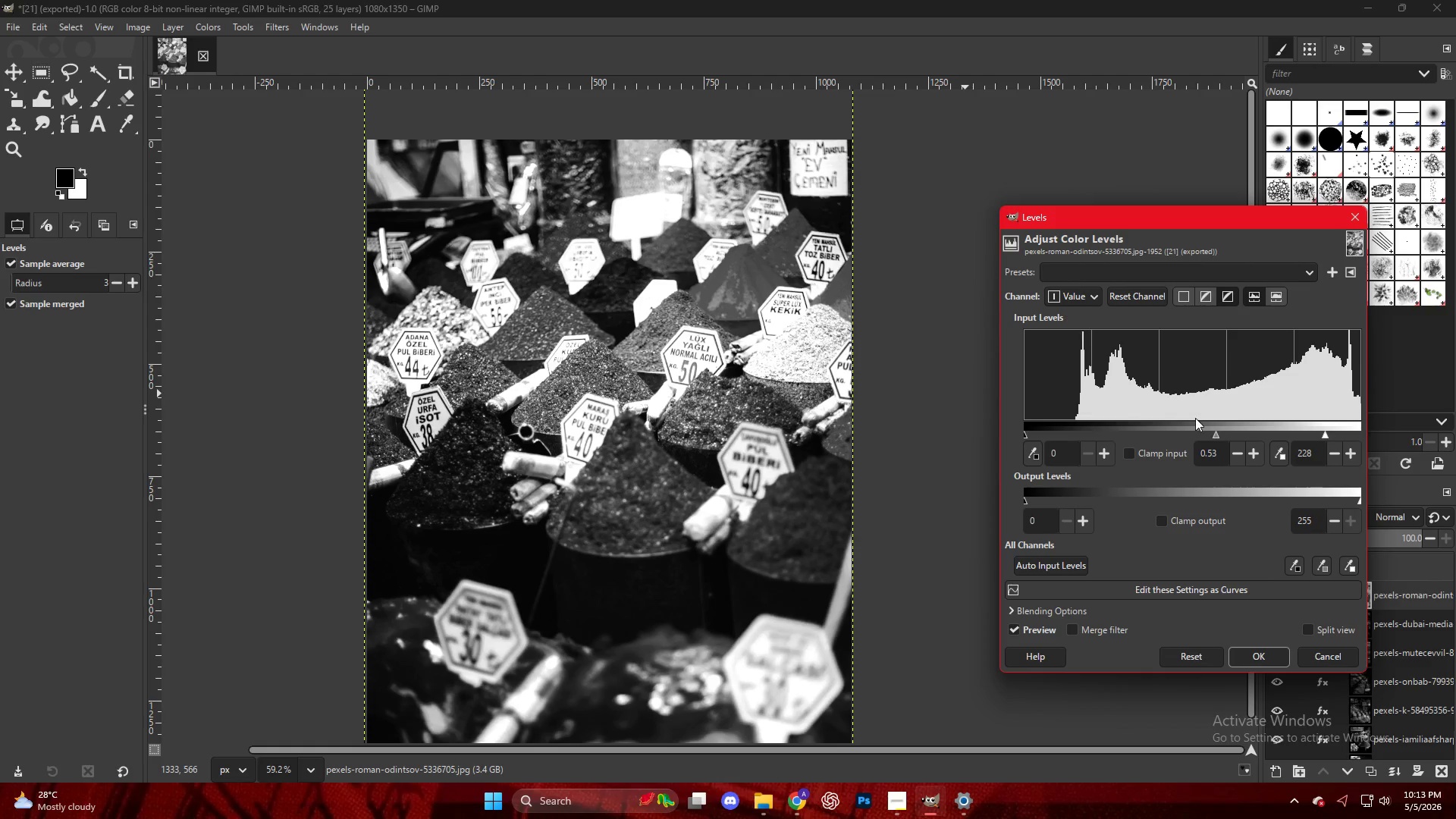 
key(NumpadEnter)
 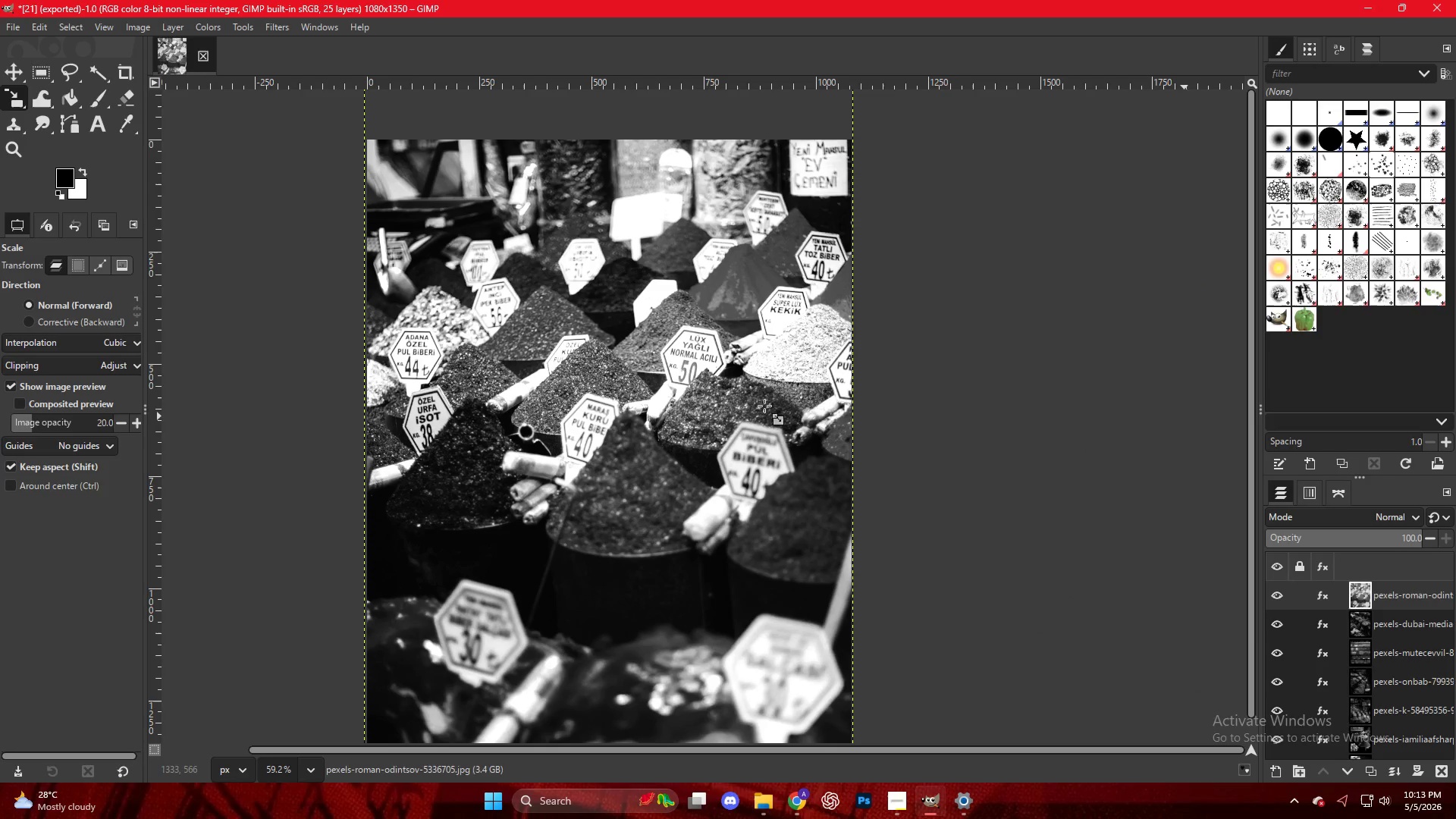 
right_click([711, 393])
 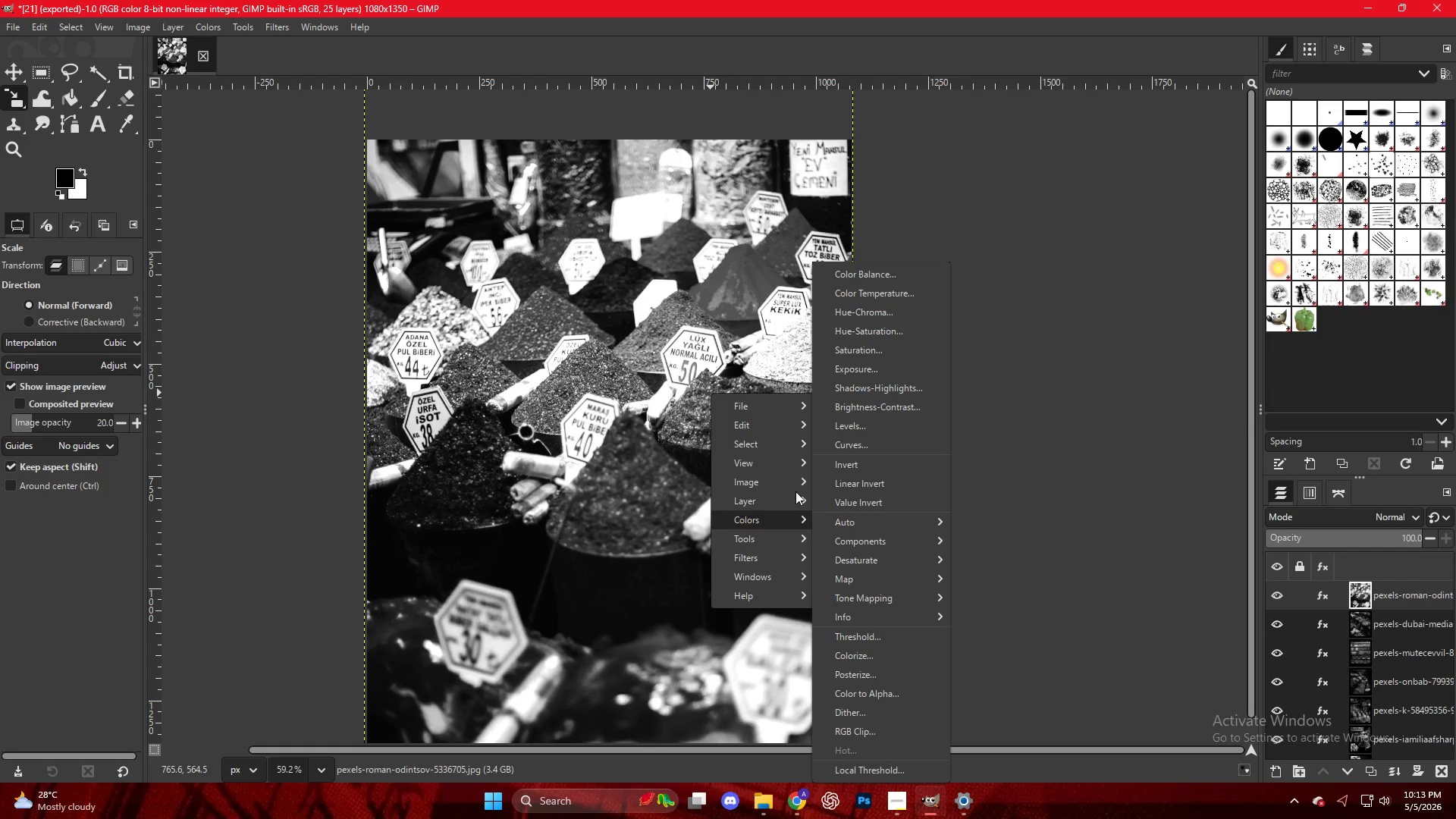 
wait(6.2)
 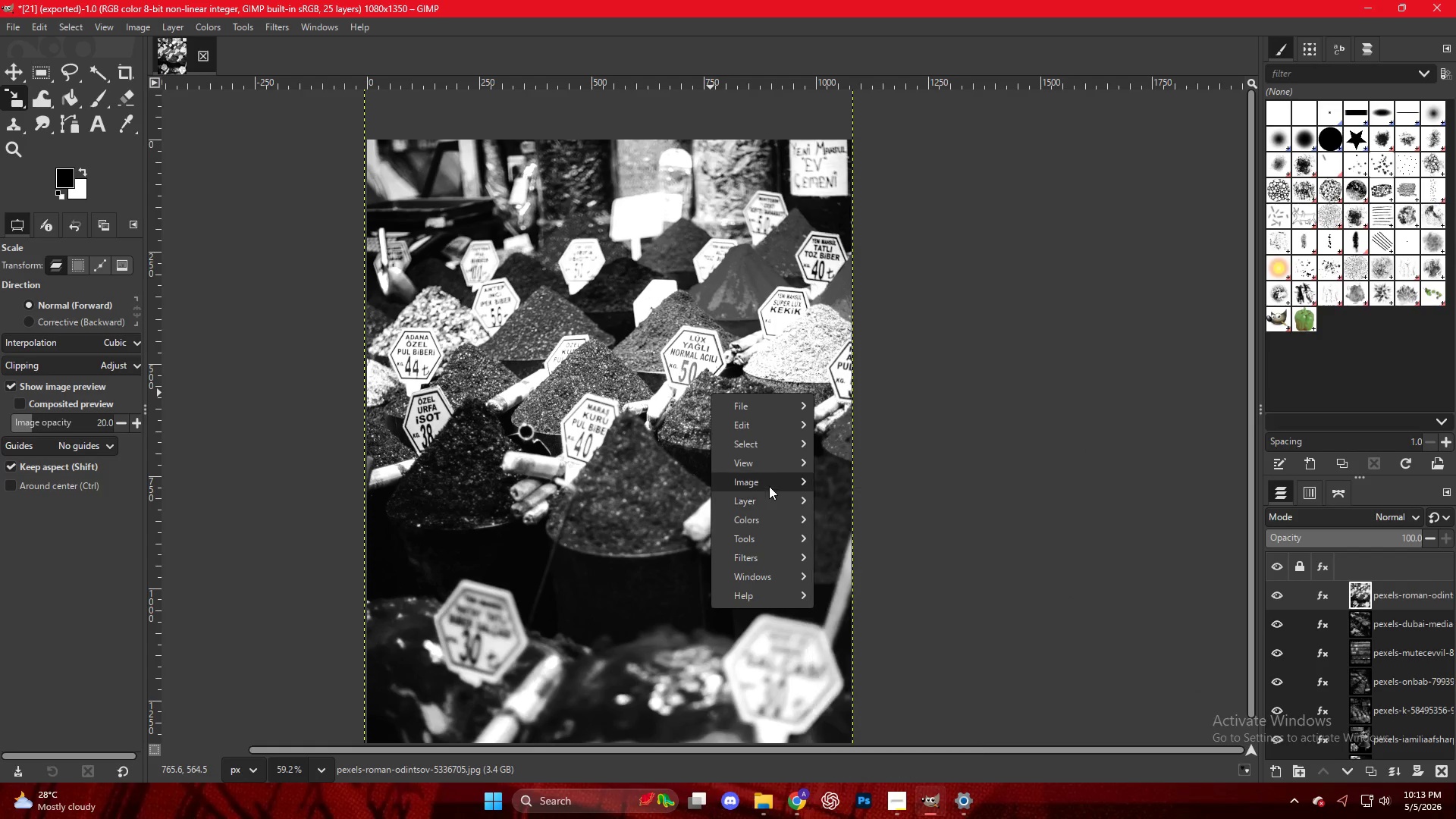 
left_click([886, 439])
 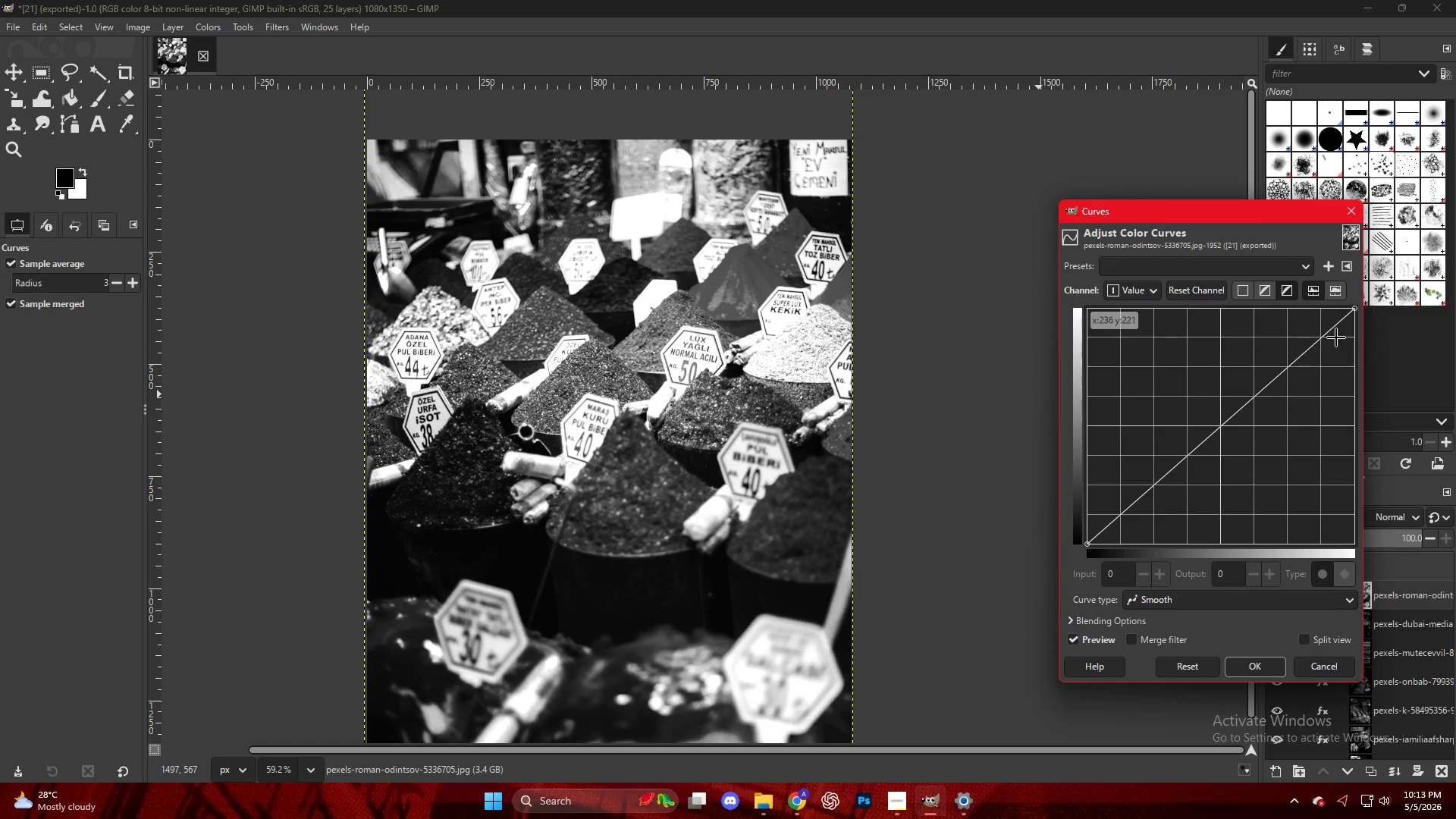 
left_click_drag(start_coordinate=[1352, 318], to_coordinate=[1369, 340])
 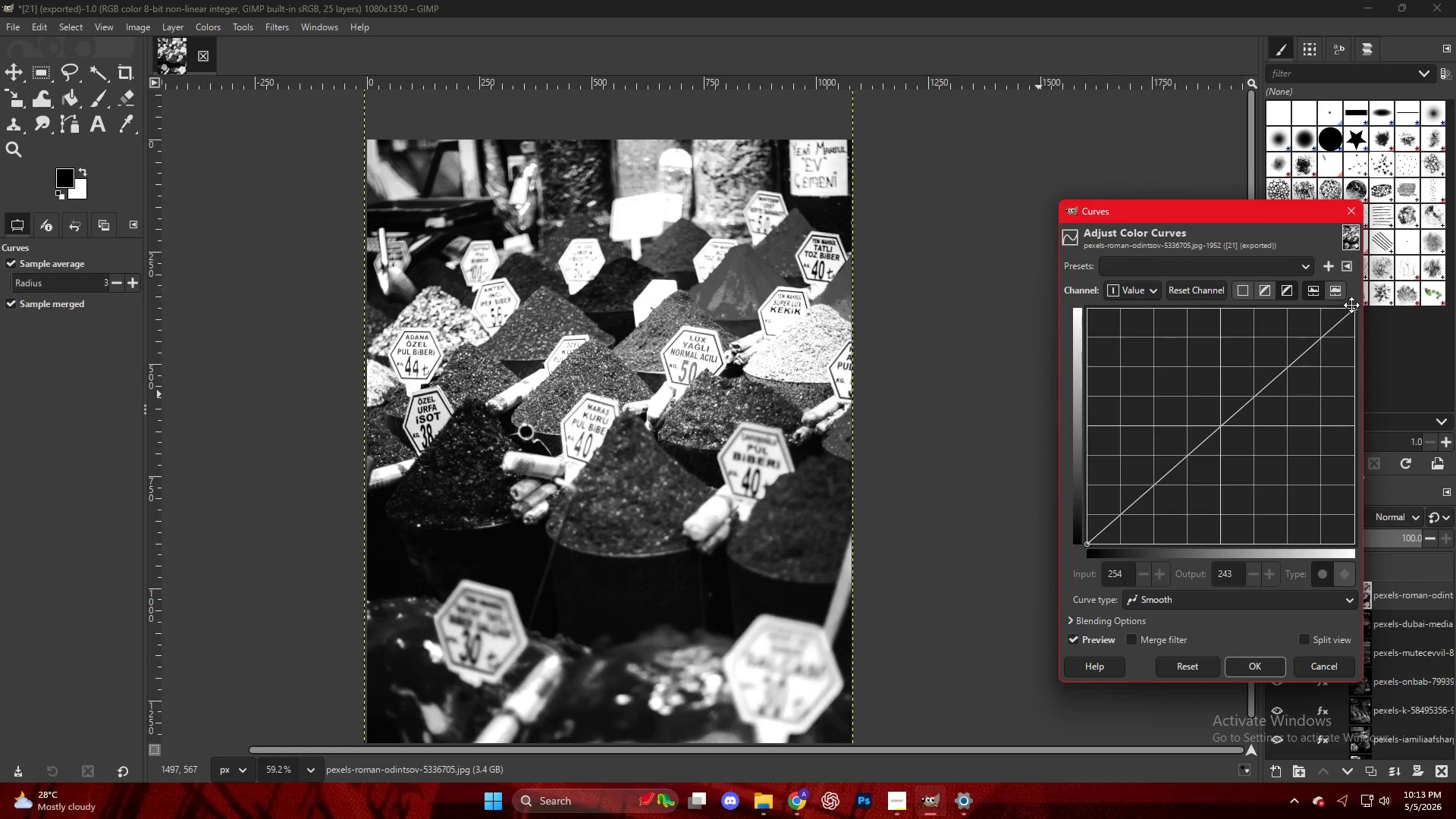 
left_click_drag(start_coordinate=[1357, 310], to_coordinate=[1376, 348])
 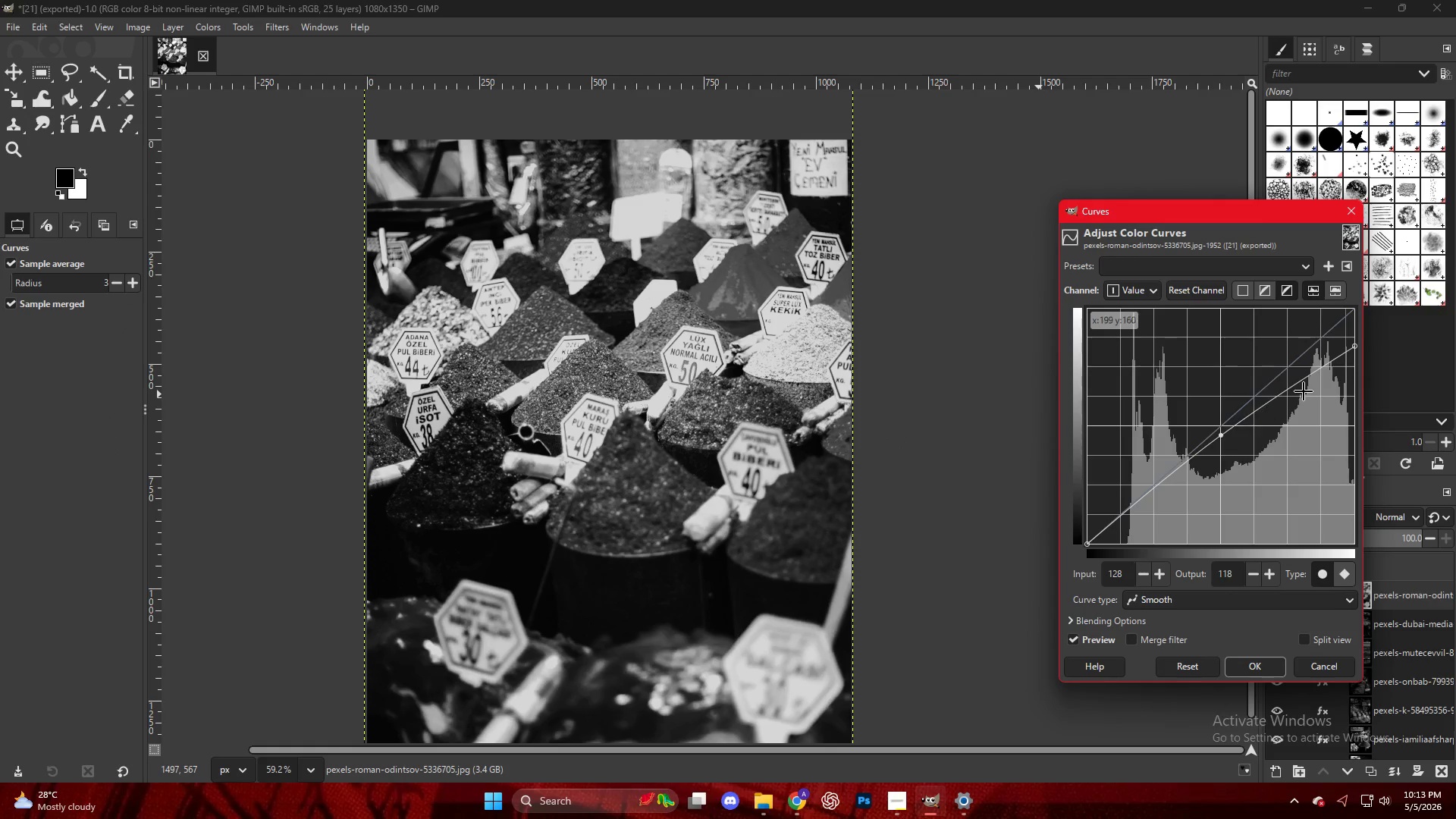 
left_click_drag(start_coordinate=[1357, 350], to_coordinate=[1358, 363])
 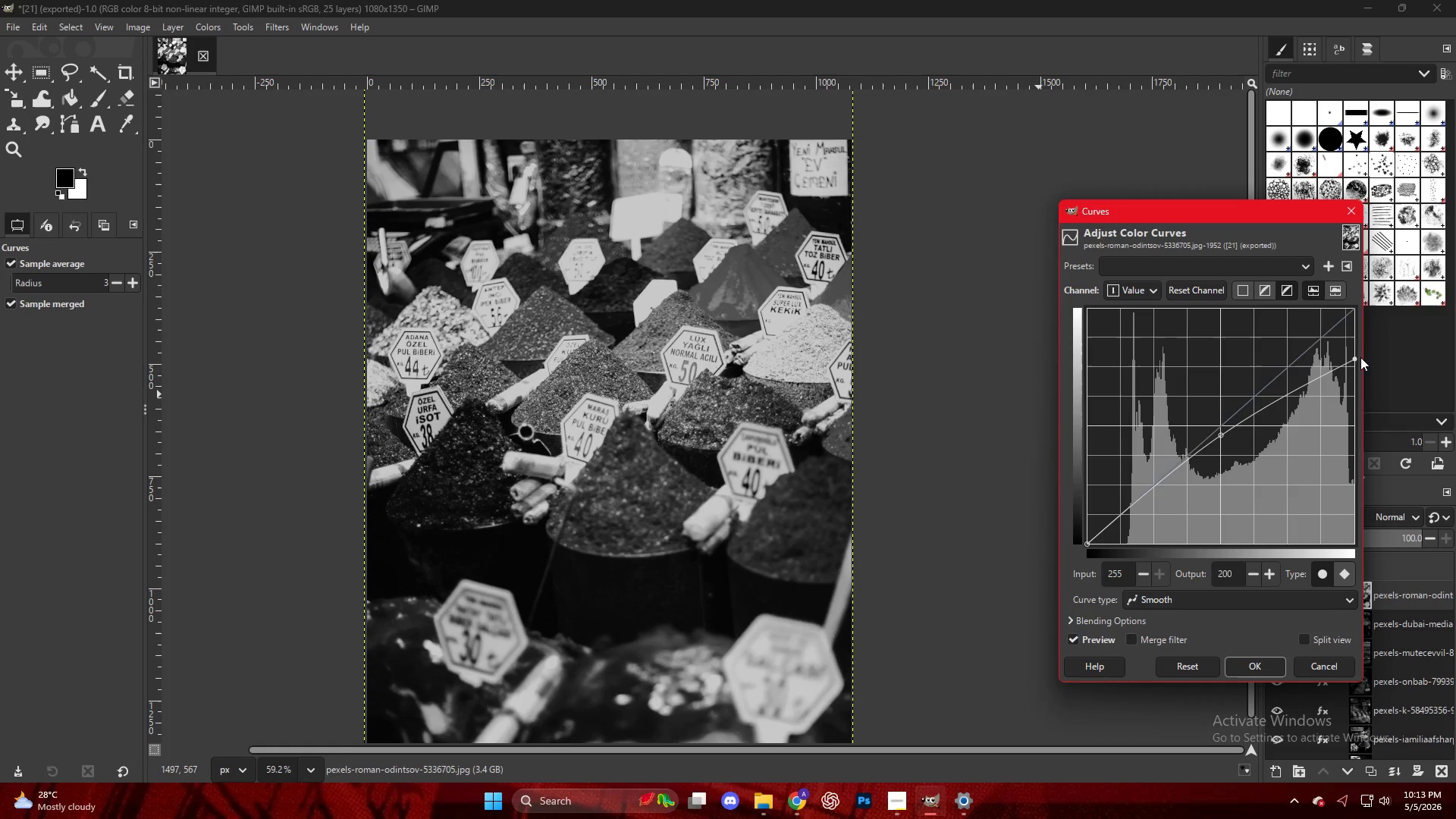 
key(NumpadEnter)
 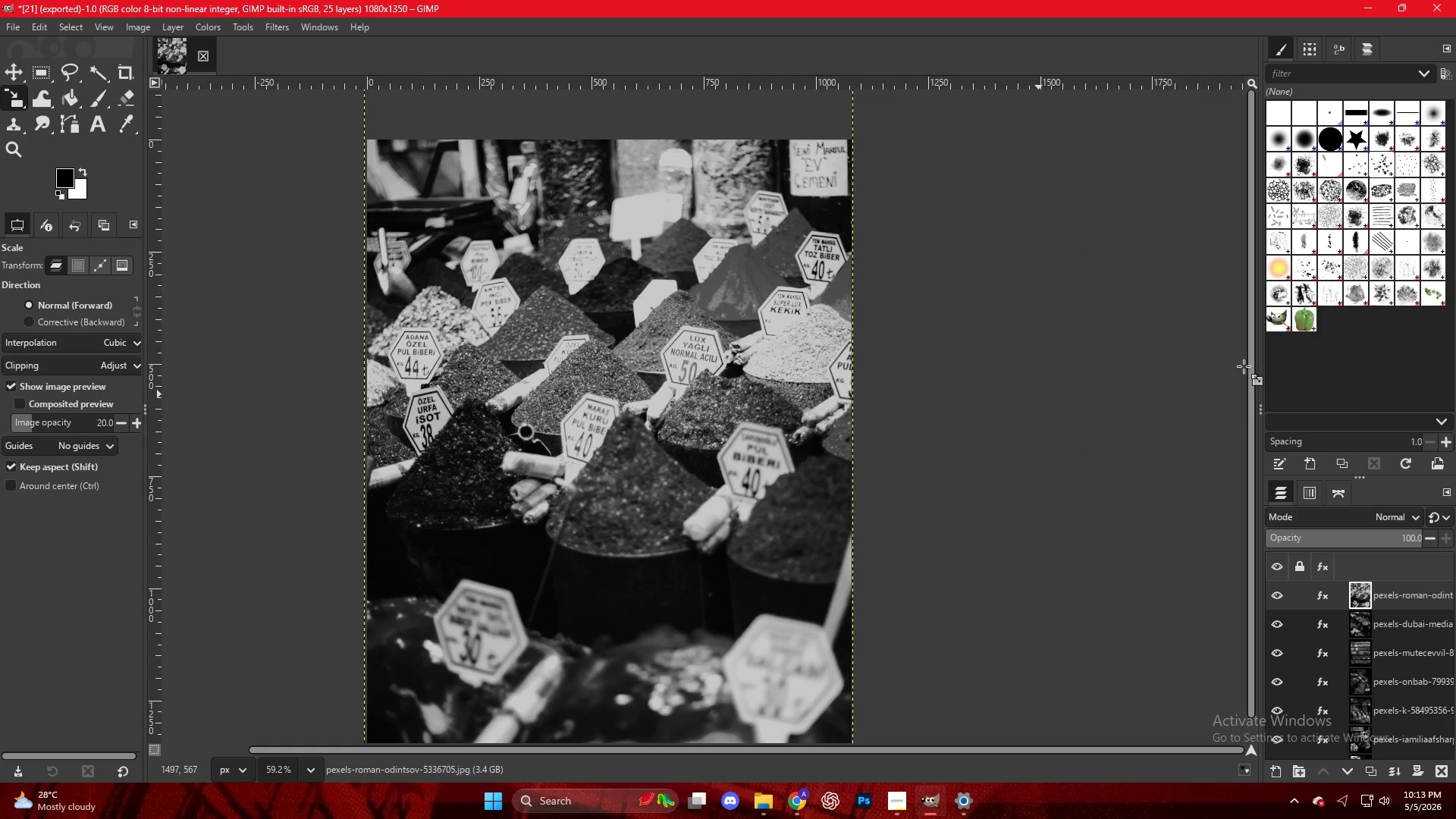 
key(Control+ControlLeft)
 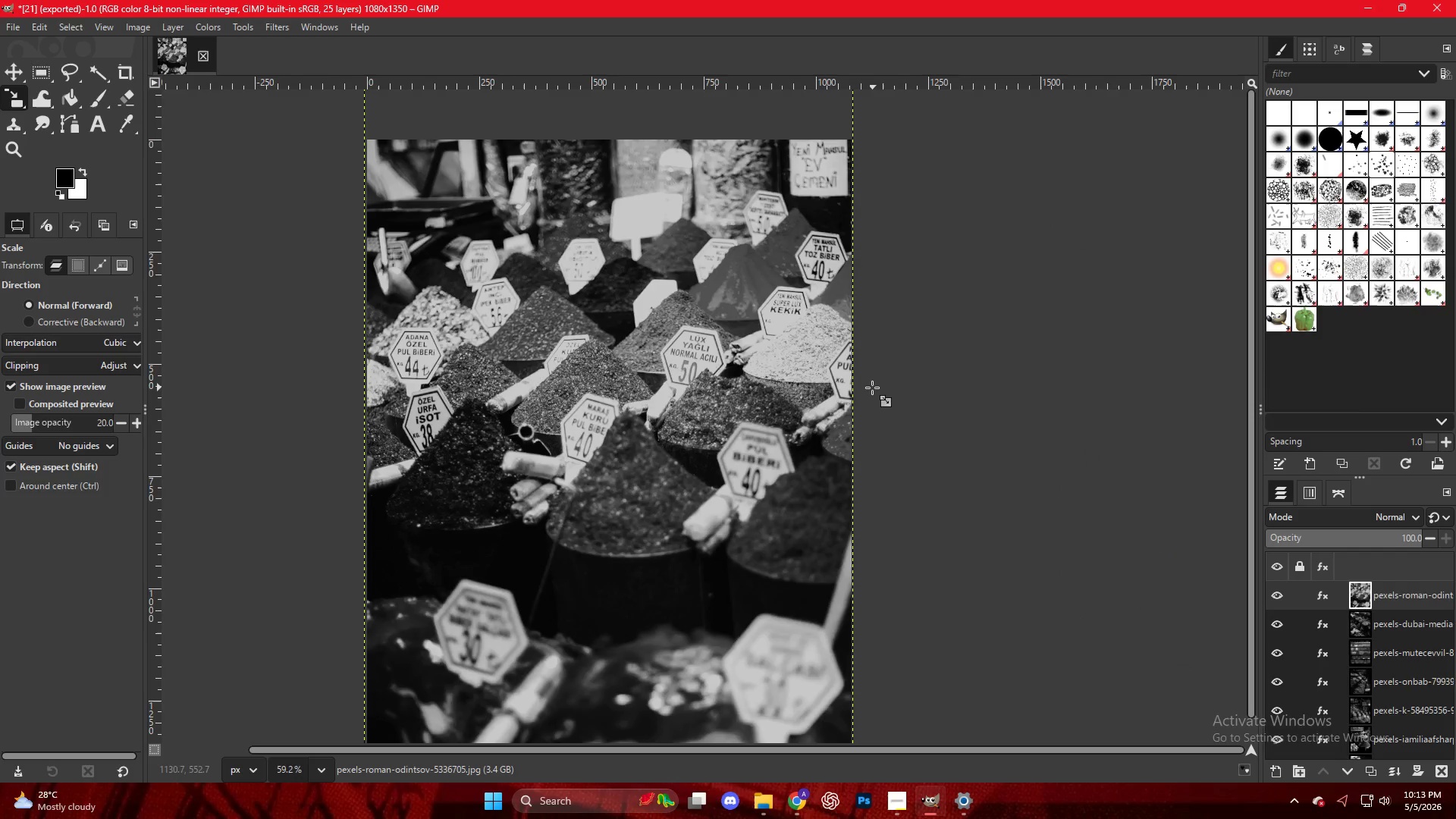 
scroll: coordinate [870, 388], scroll_direction: down, amount: 5.0
 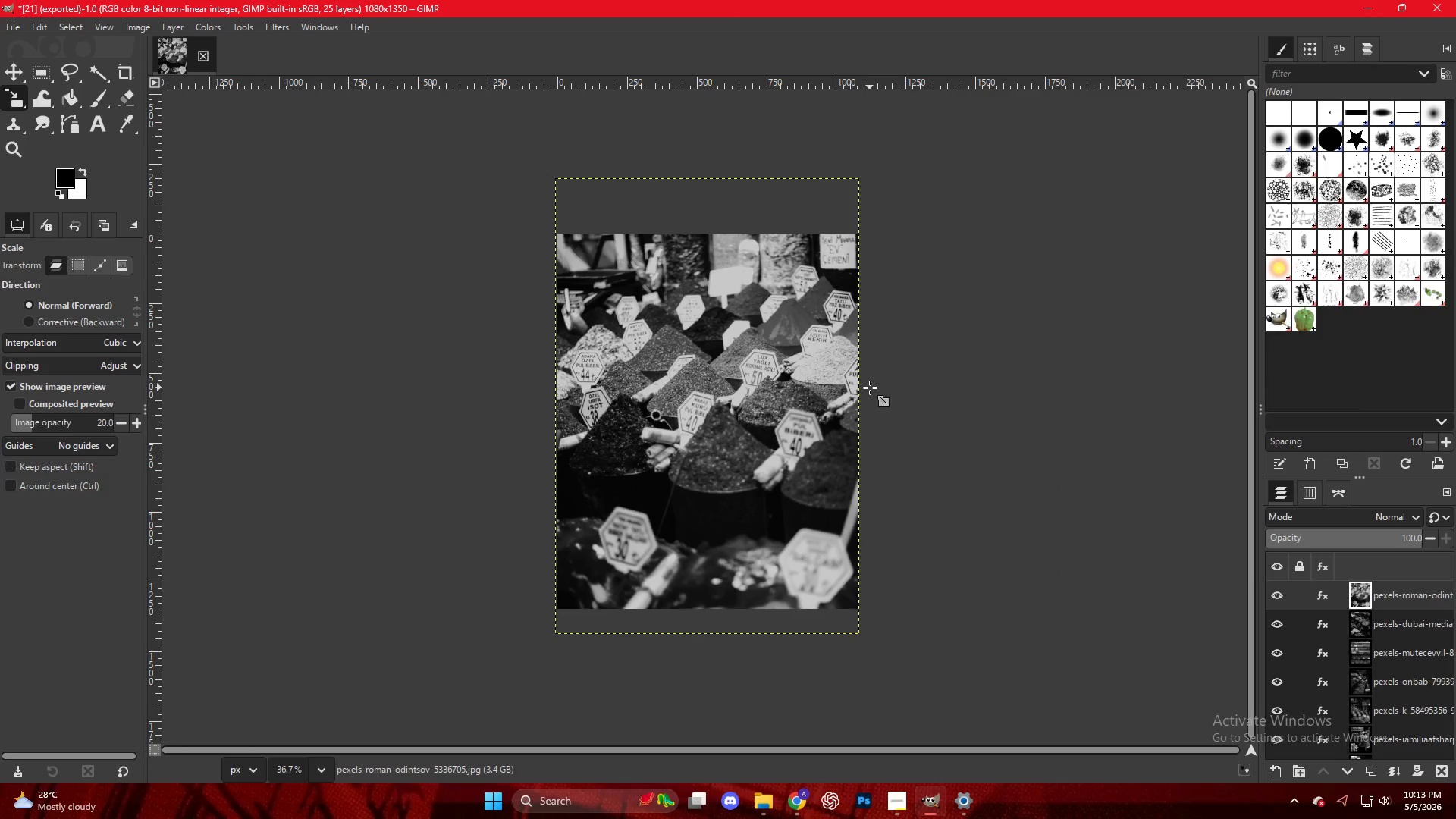 
key(Control+Shift+E)
 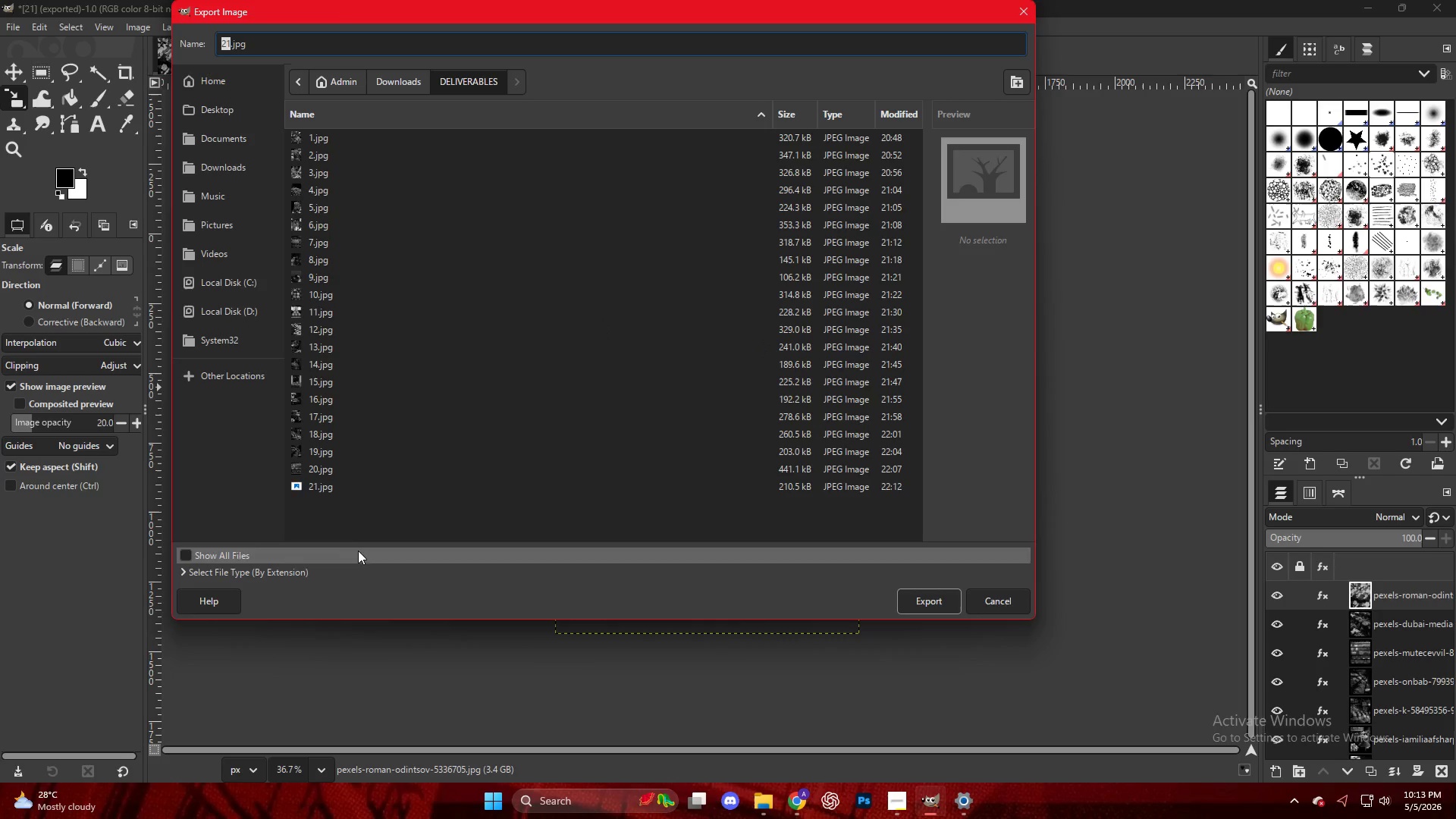 
left_click([322, 485])
 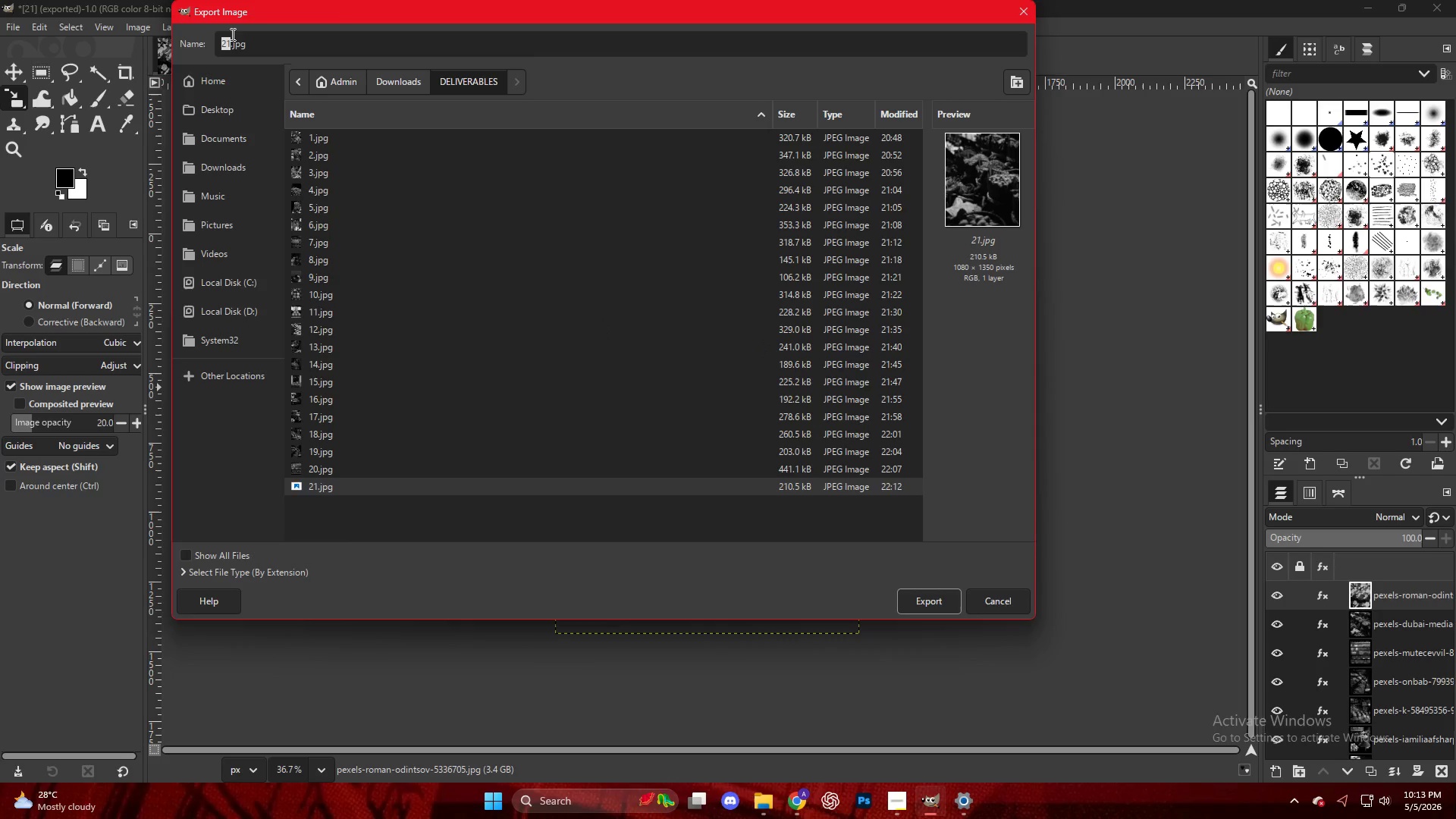 
left_click([226, 43])
 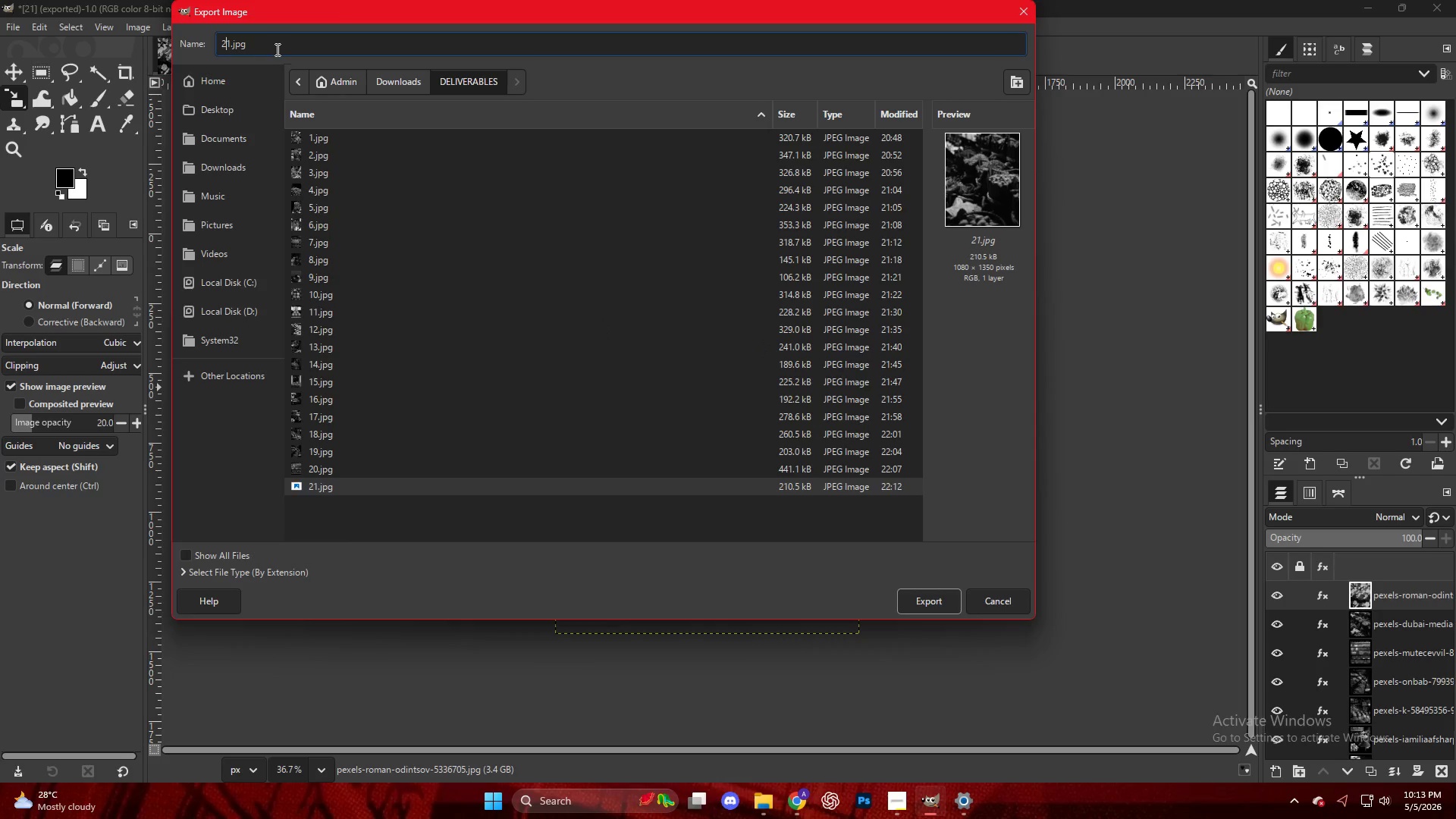 
key(ArrowRight)
 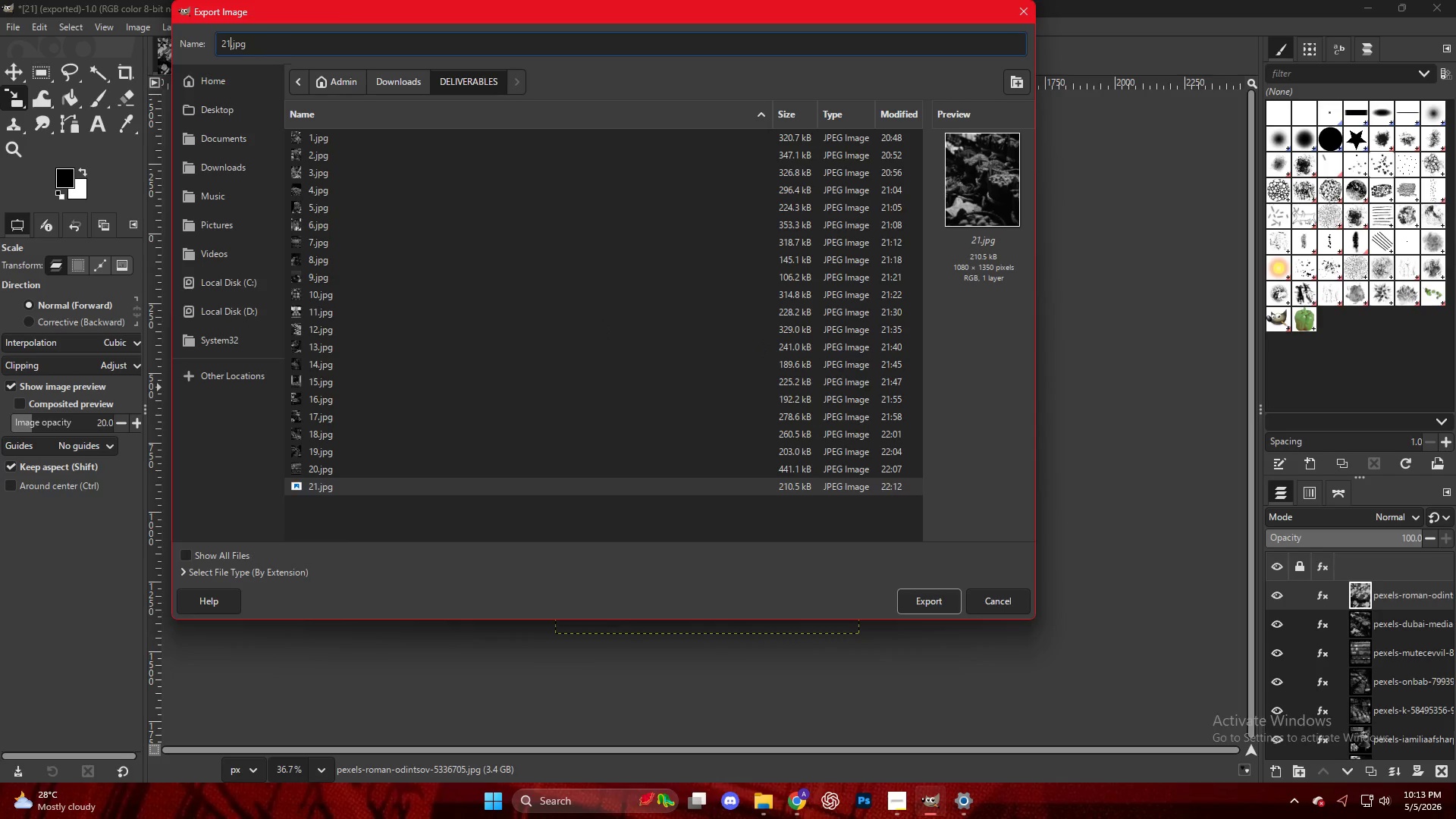 
key(Backspace)
 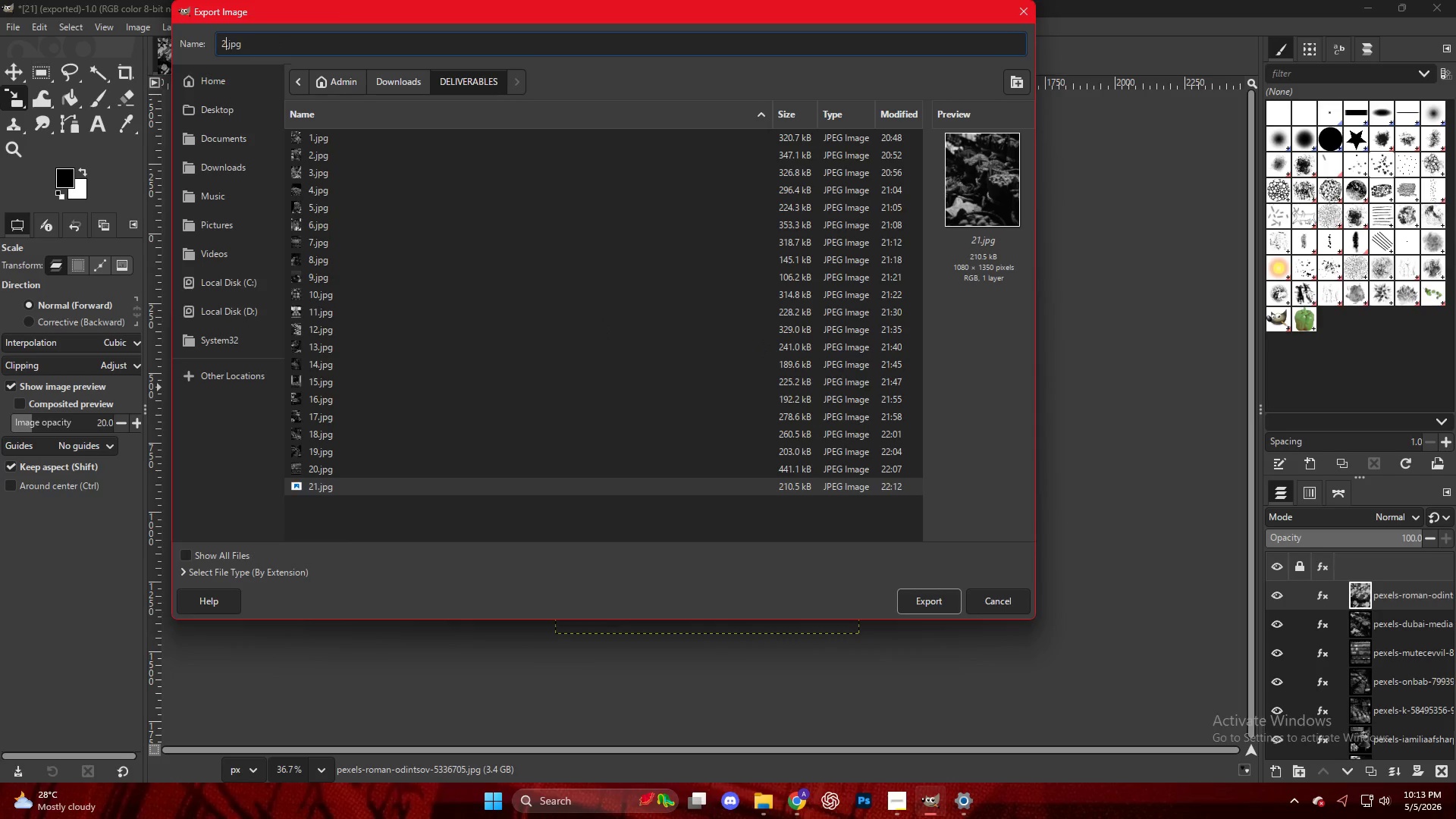 
key(2)
 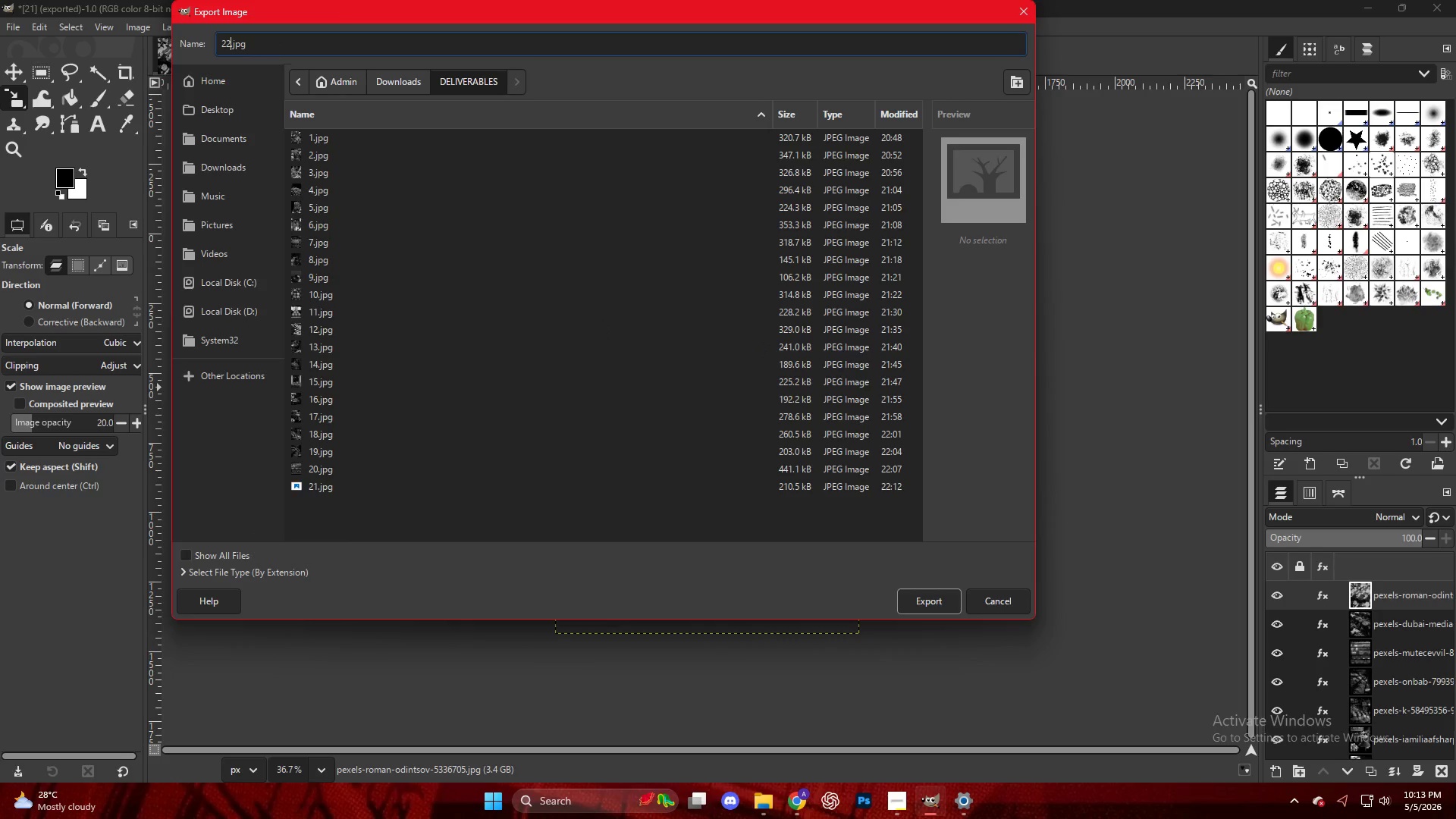 
key(Enter)
 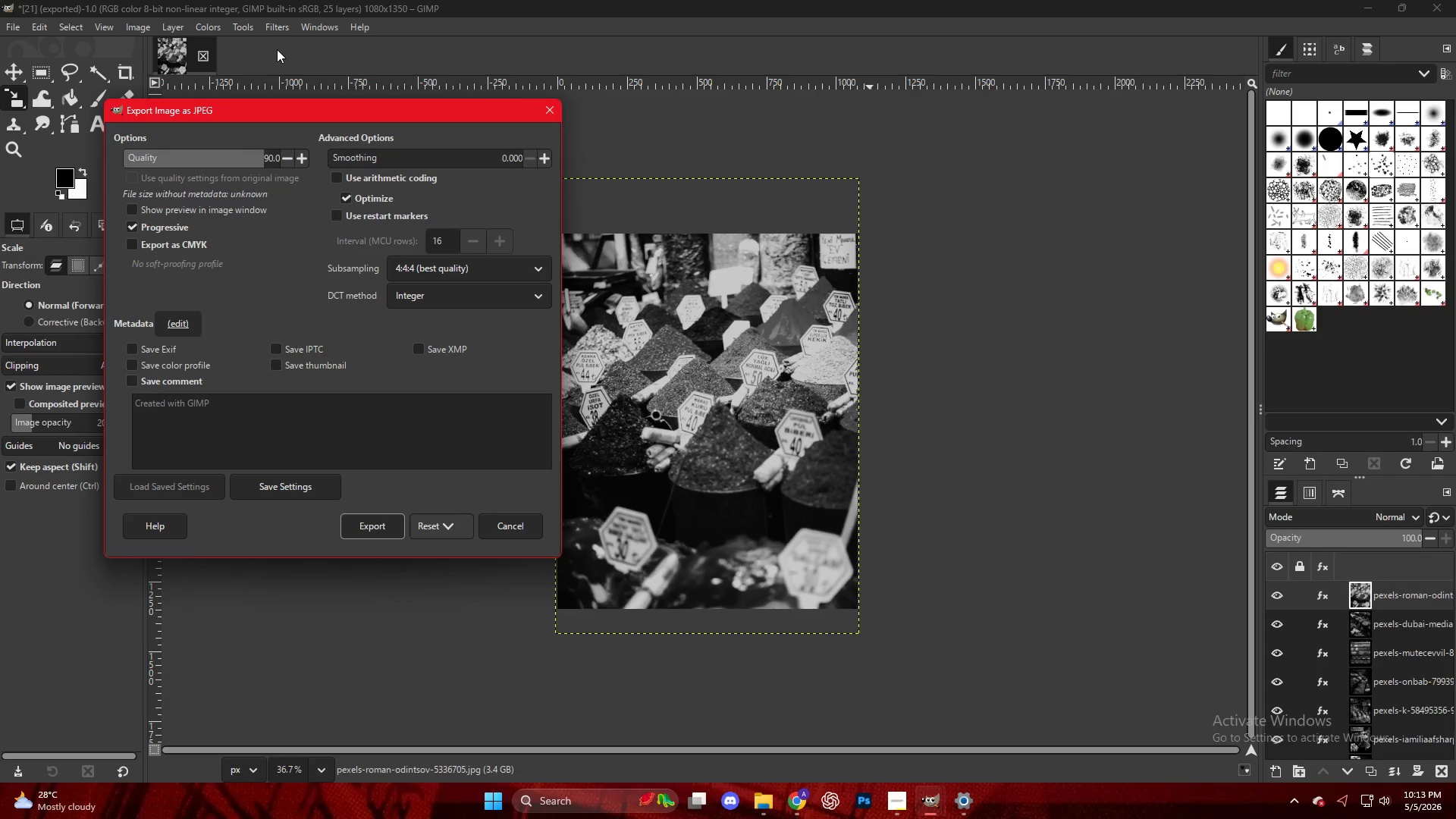 
wait(16.11)
 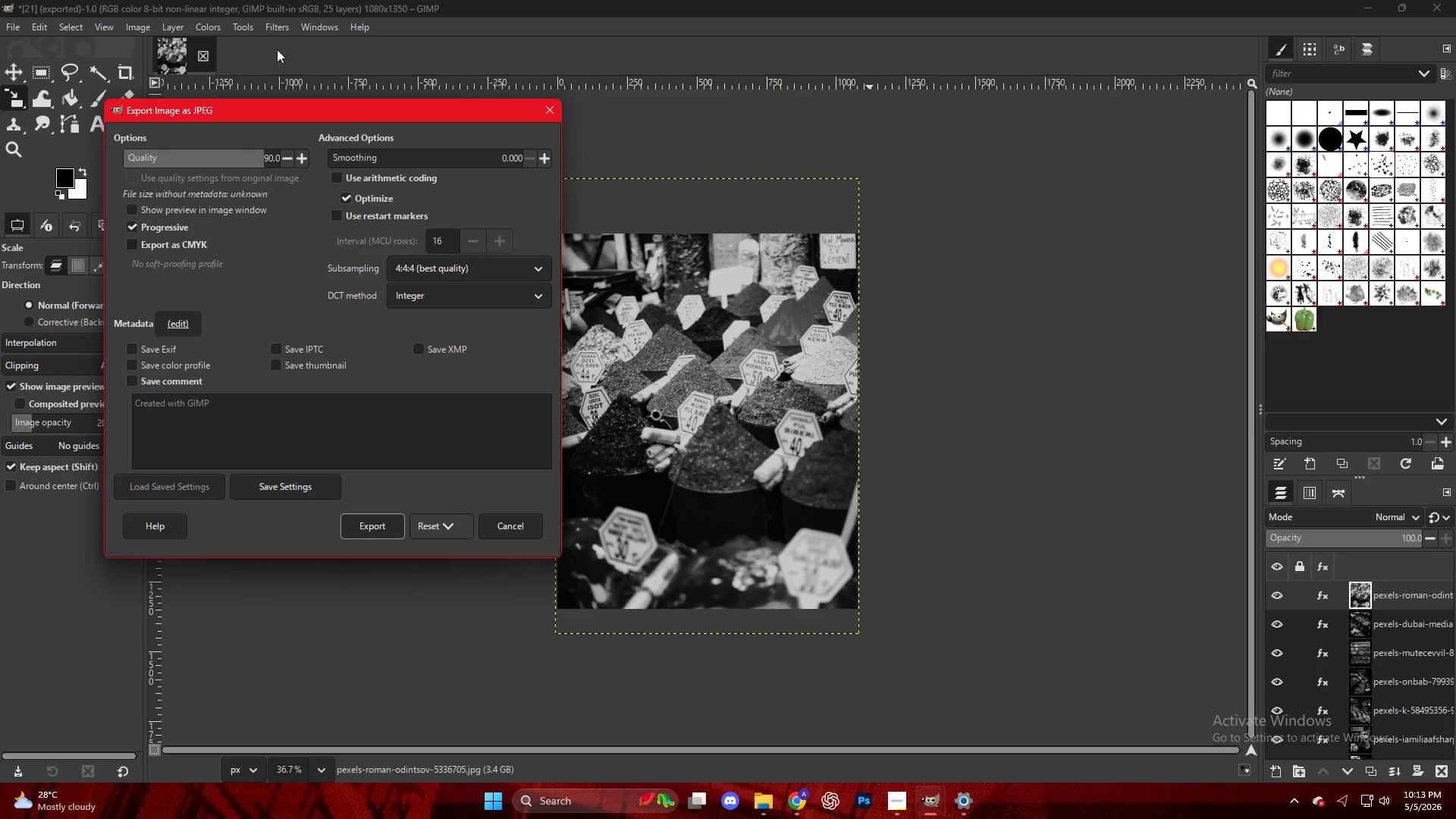 
left_click([376, 514])
 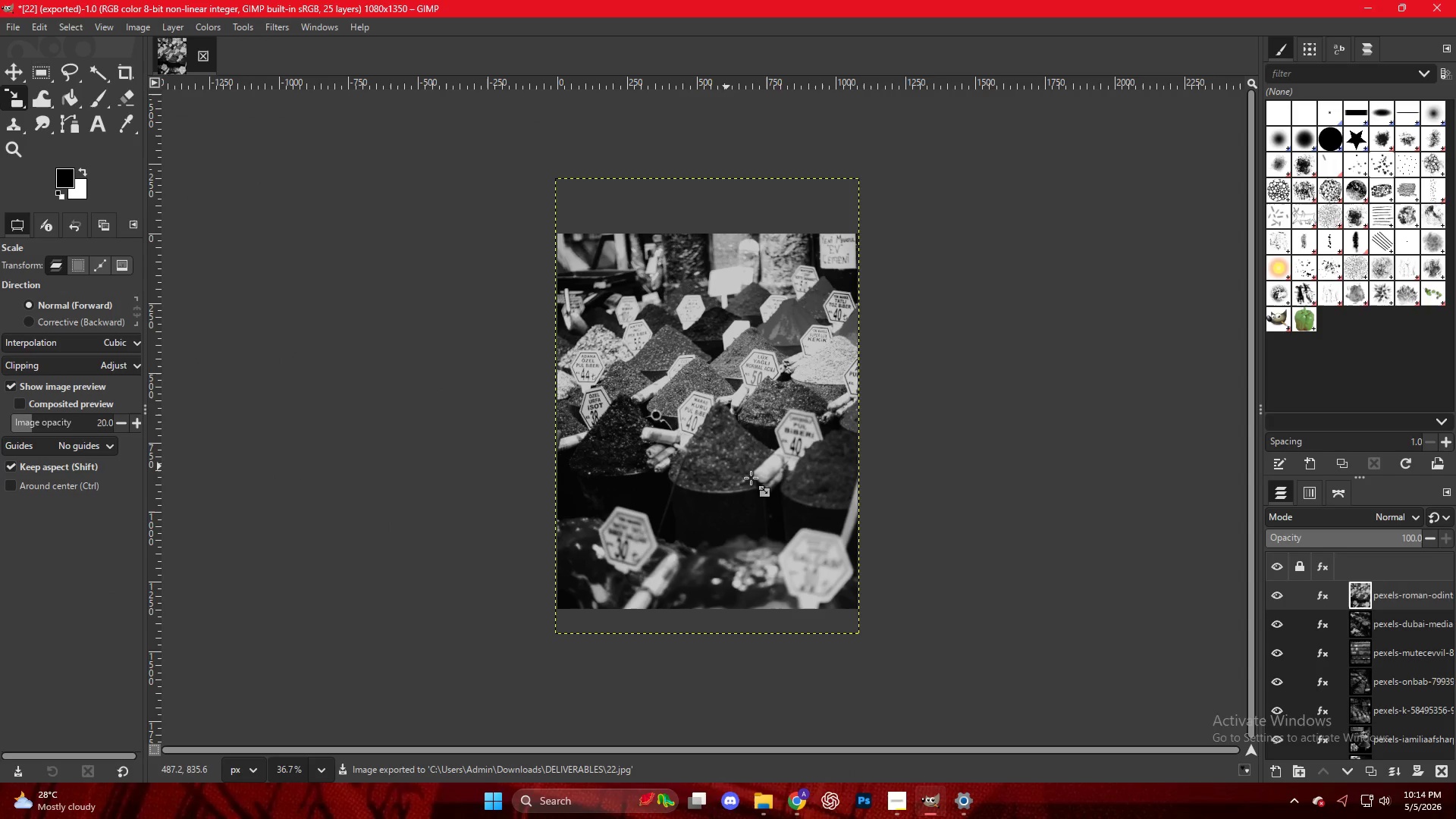 
hold_key(key=AltLeft, duration=0.33)
 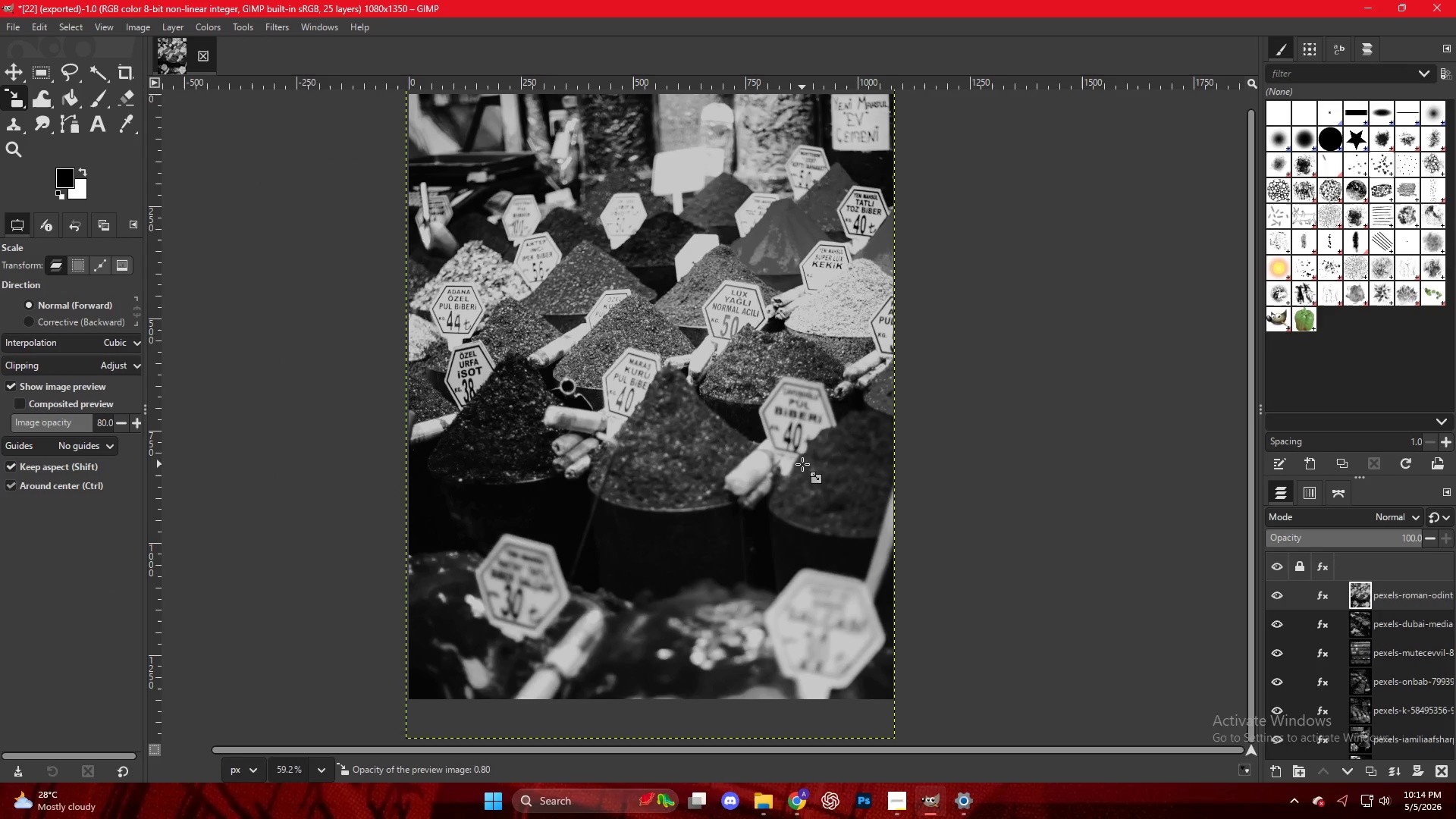 
hold_key(key=ControlLeft, duration=0.52)
 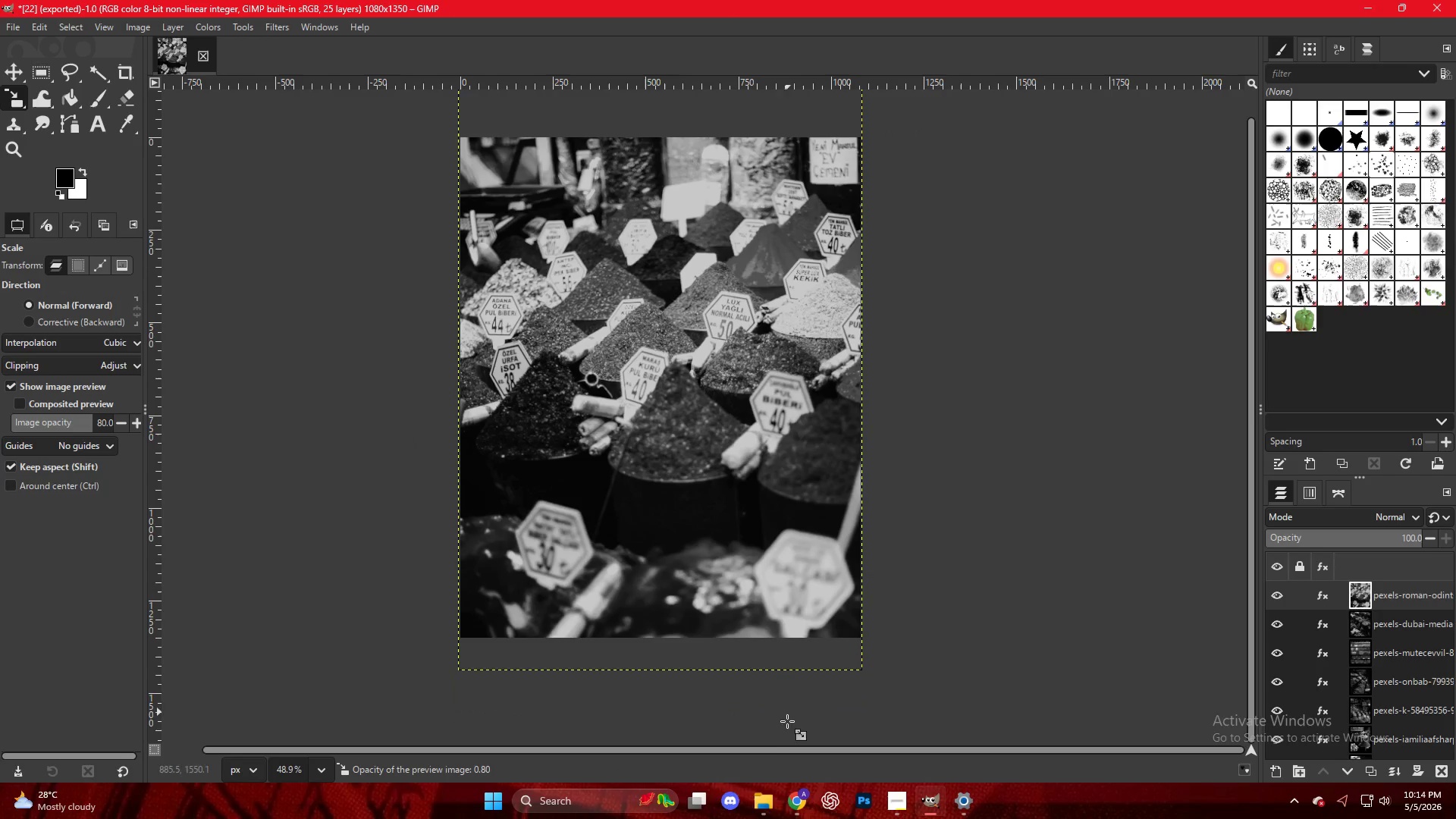 
scroll: coordinate [770, 452], scroll_direction: up, amount: 6.0
 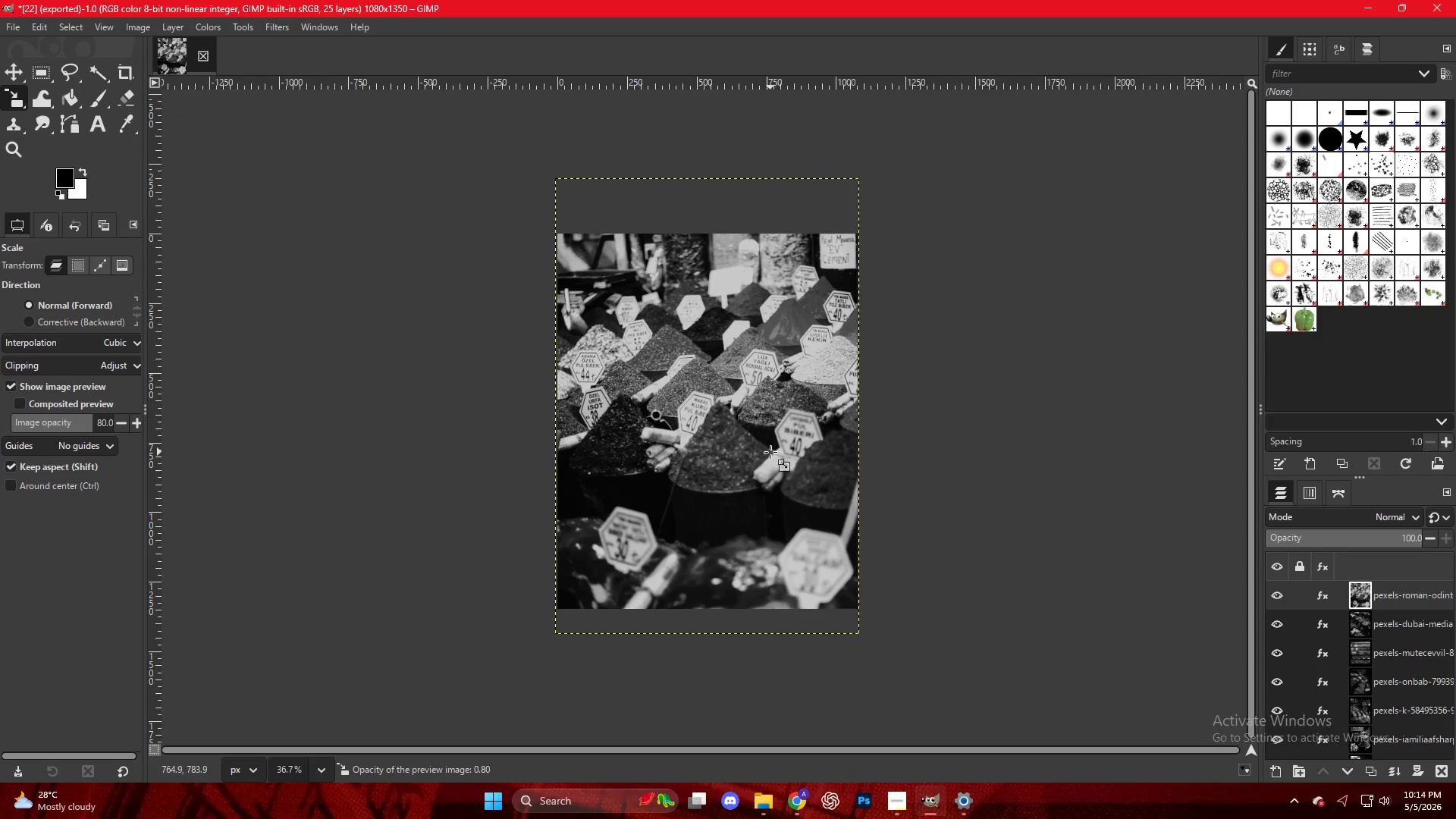 
key(Control+ControlLeft)
 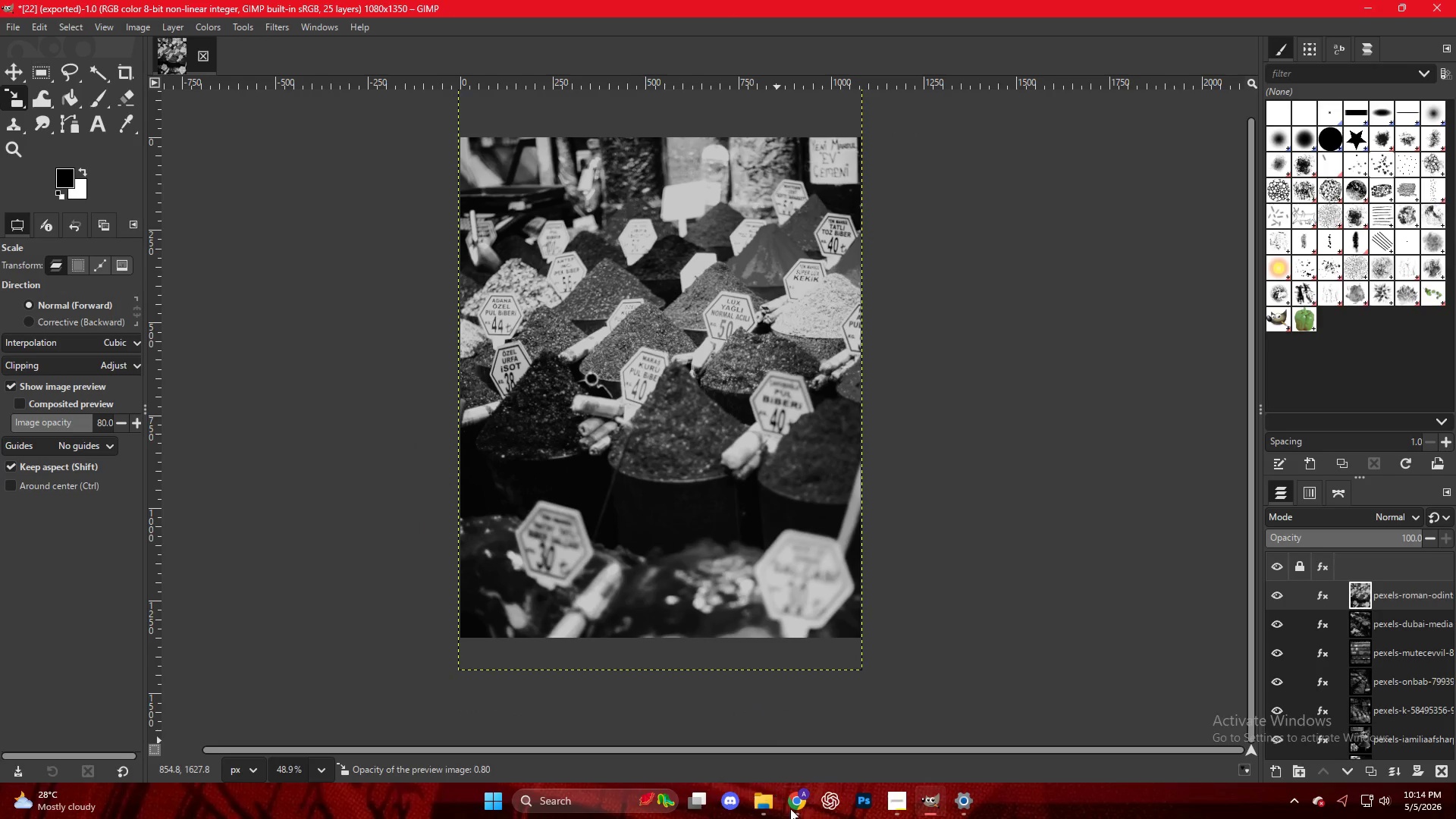 
scroll: coordinate [745, 473], scroll_direction: up, amount: 2.0
 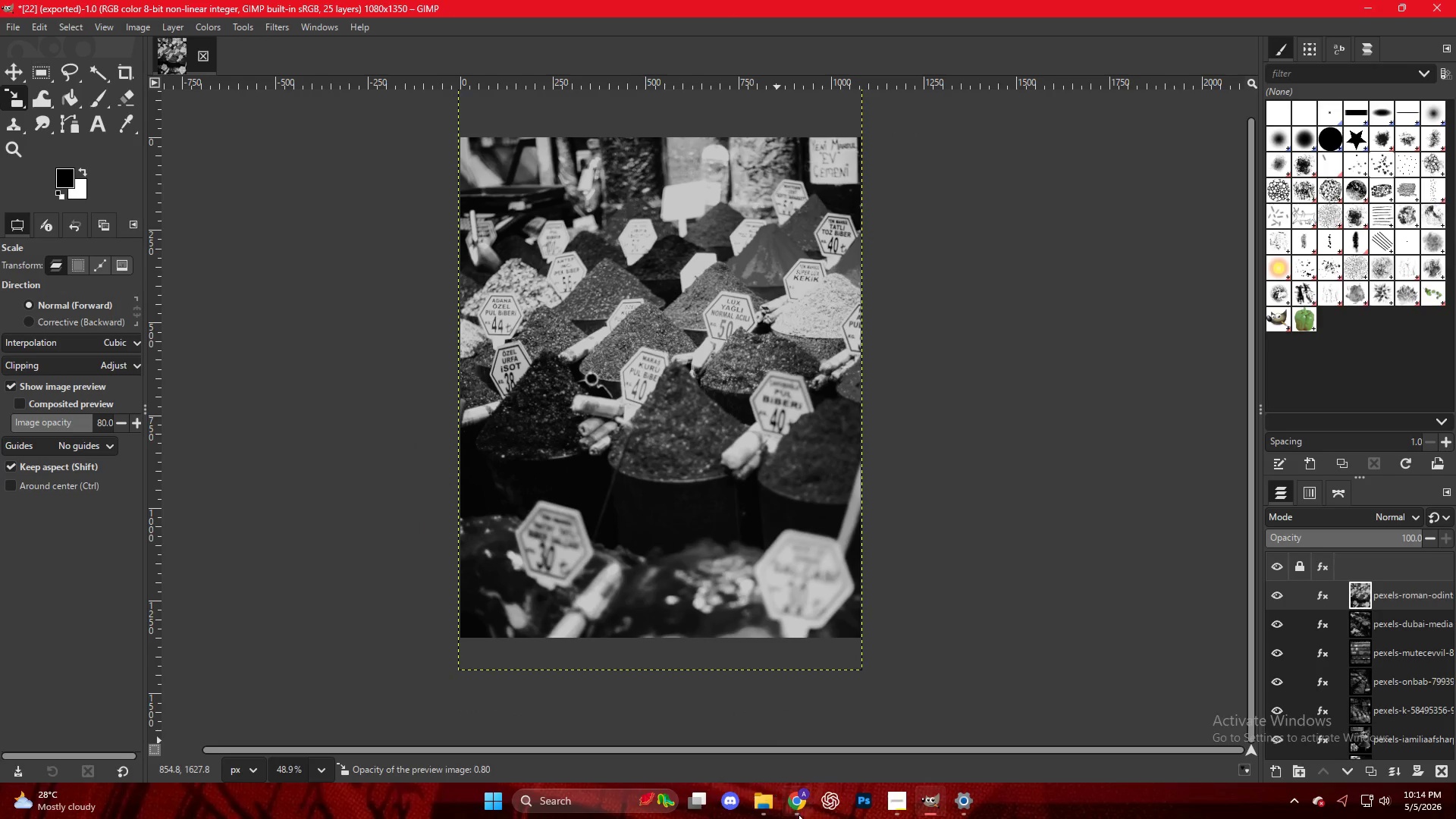 
left_click([799, 814])
 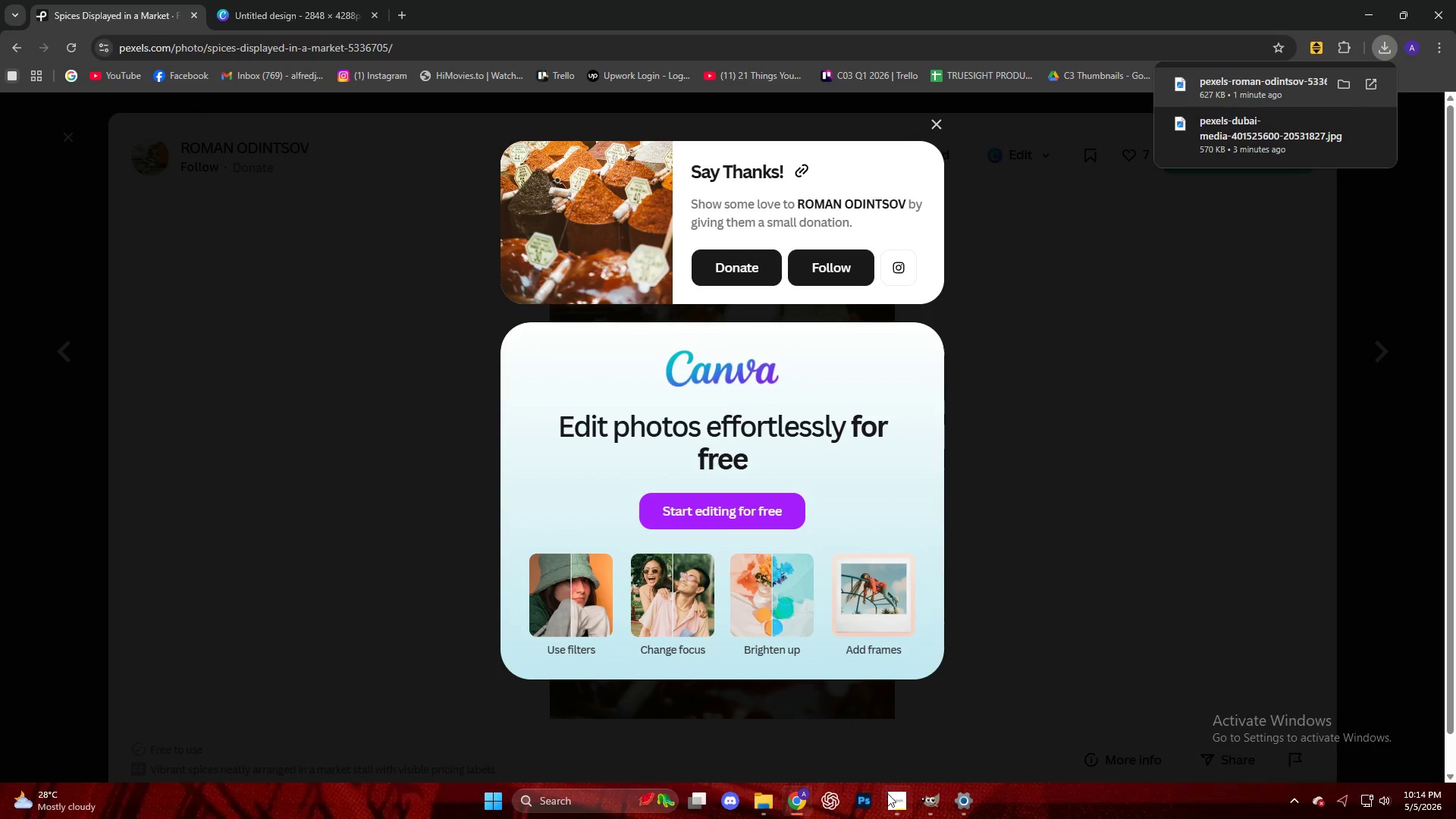 
left_click([899, 806])